 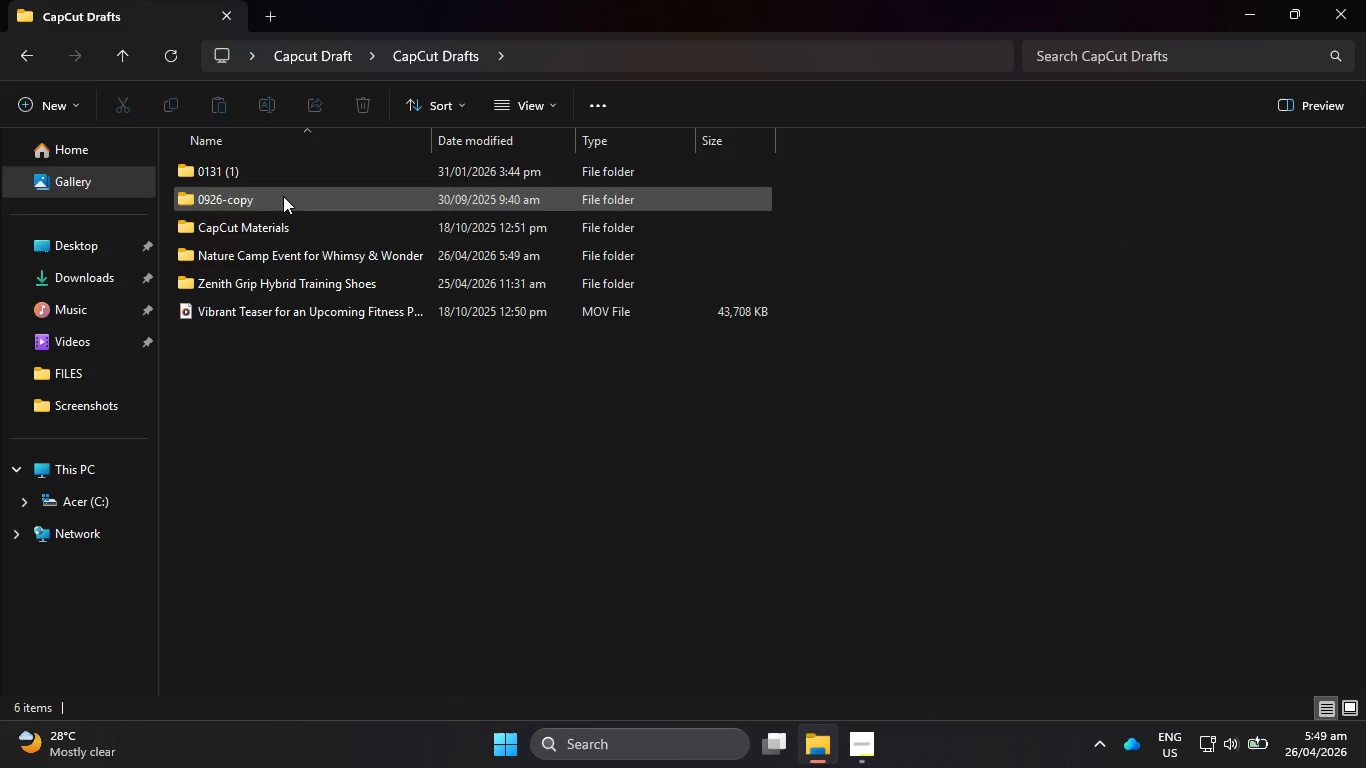 
double_click([282, 262])
 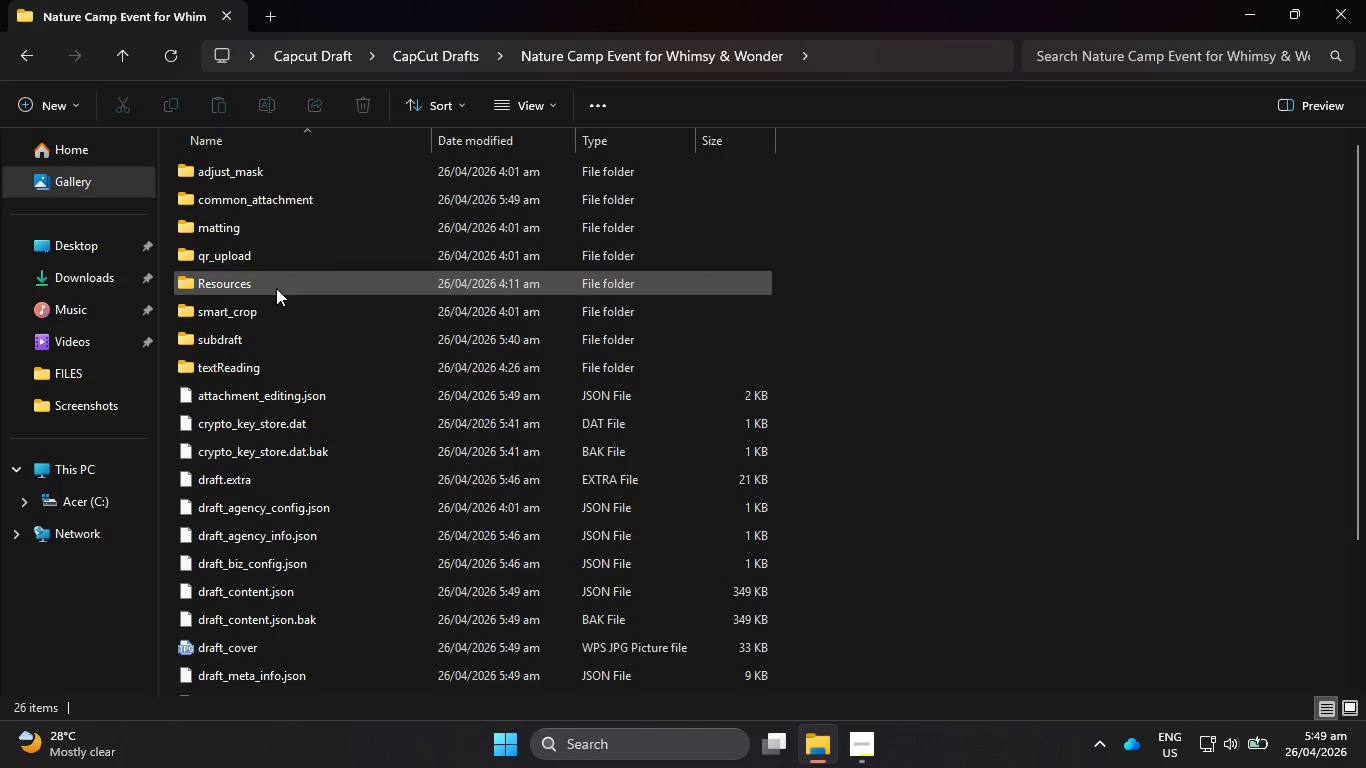 
double_click([276, 289])
 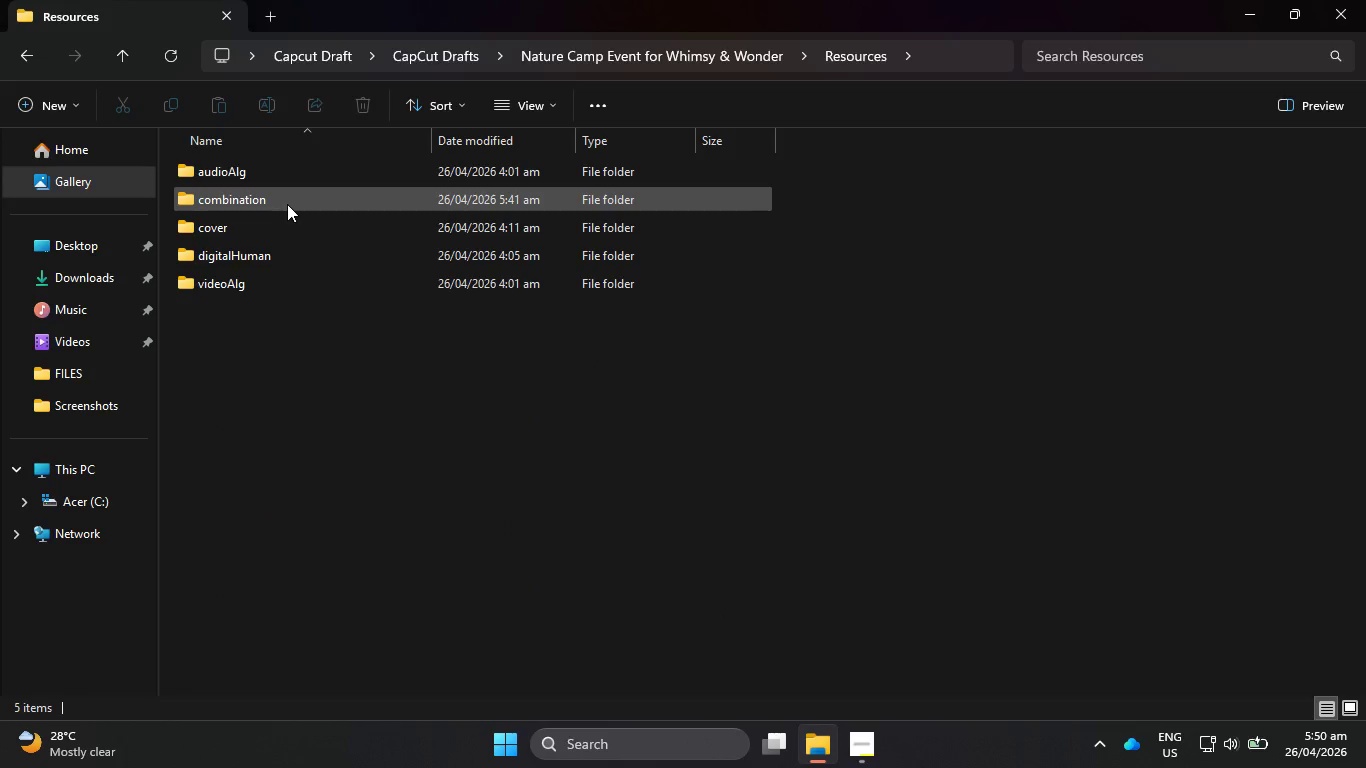 
double_click([287, 204])
 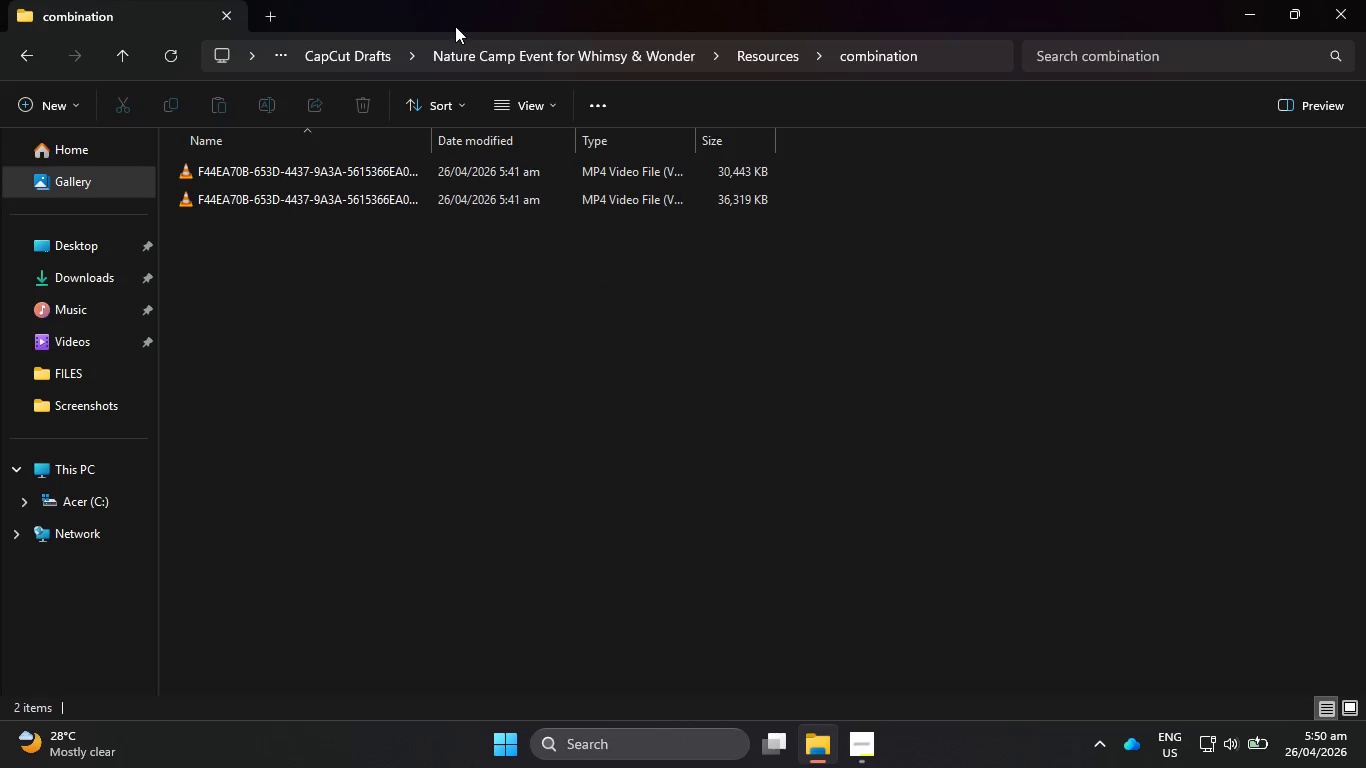 
left_click_drag(start_coordinate=[460, 17], to_coordinate=[63, 205])
 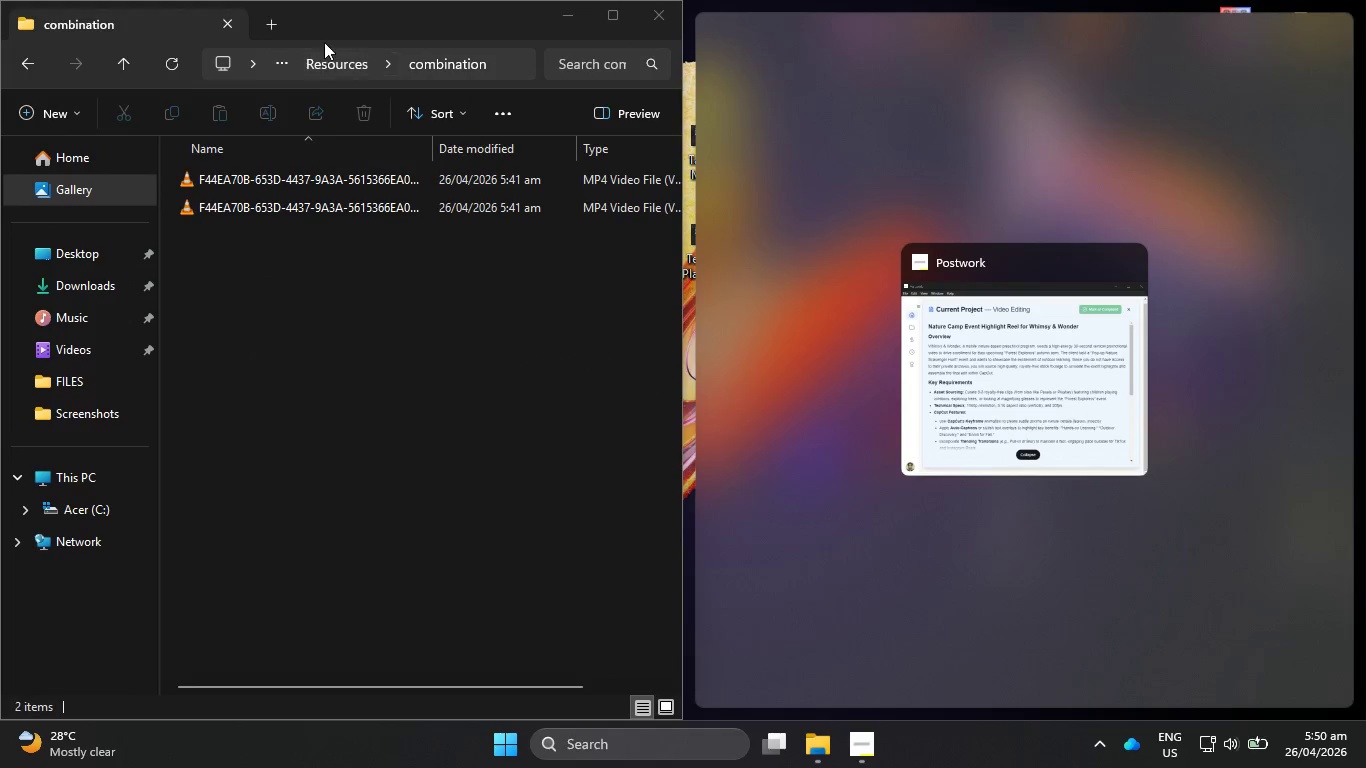 
left_click_drag(start_coordinate=[325, 26], to_coordinate=[285, 294])
 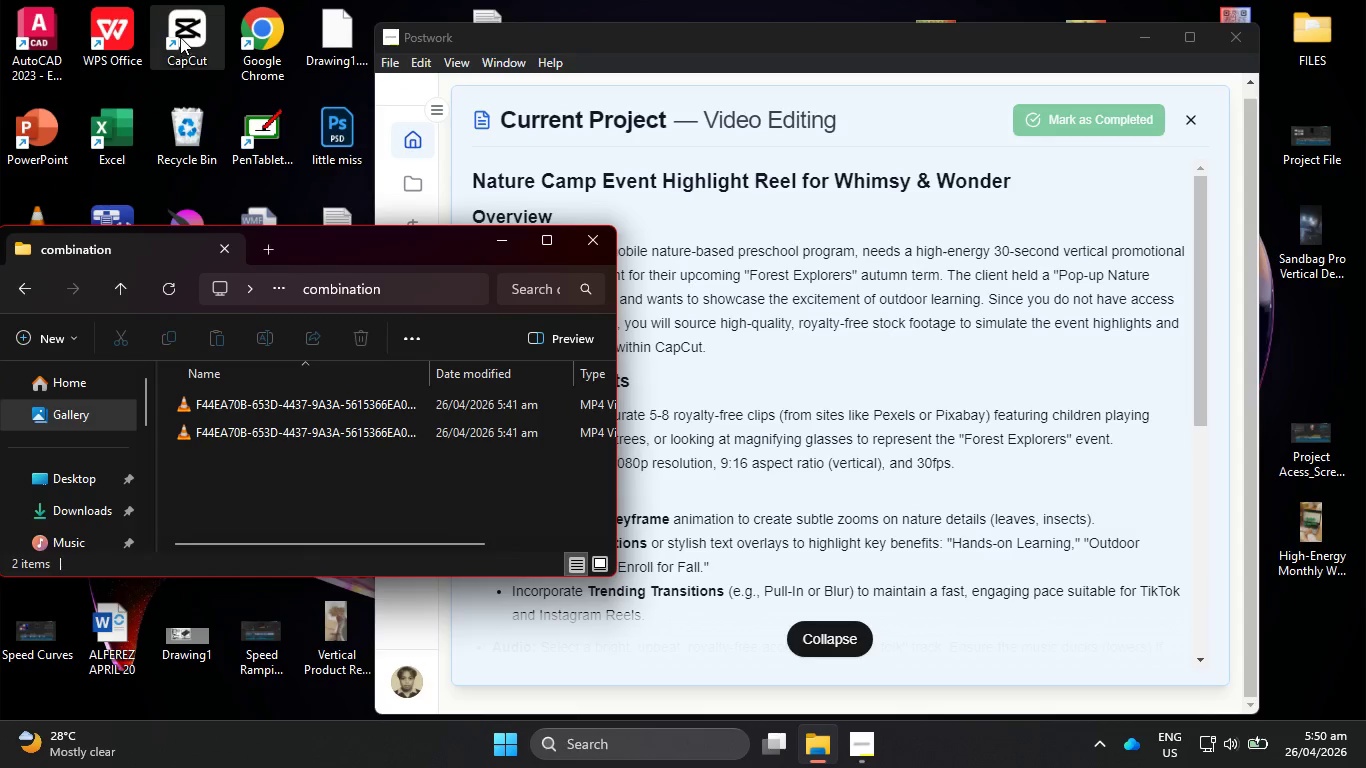 
double_click([180, 37])
 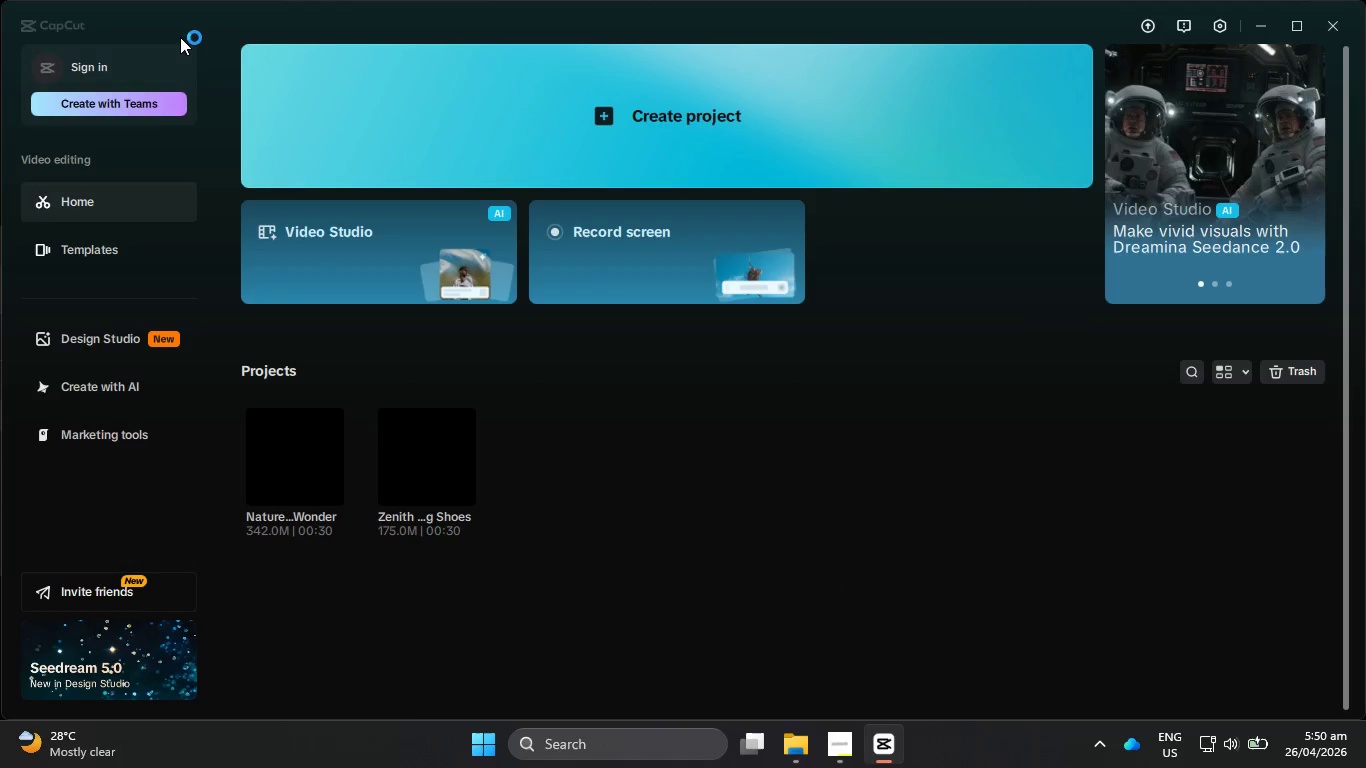 
wait(6.84)
 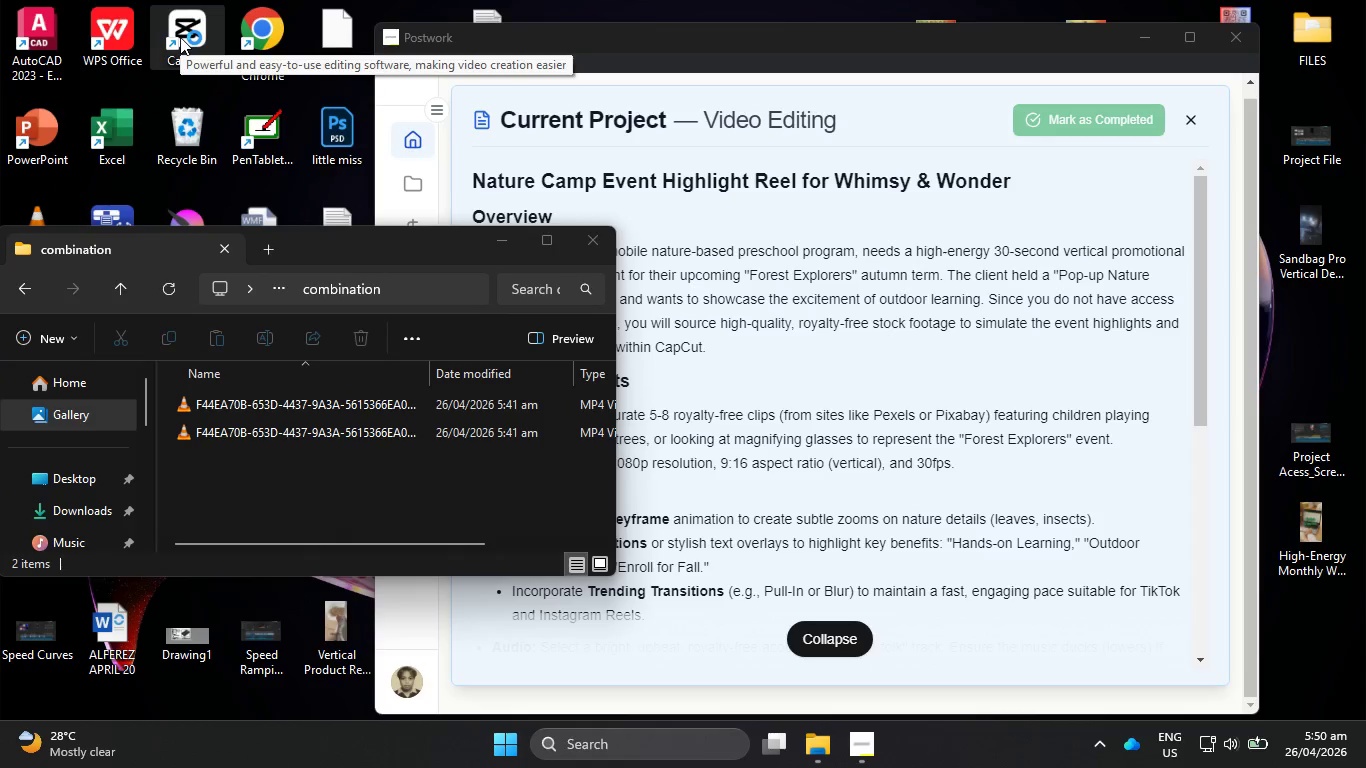 
left_click([299, 572])
 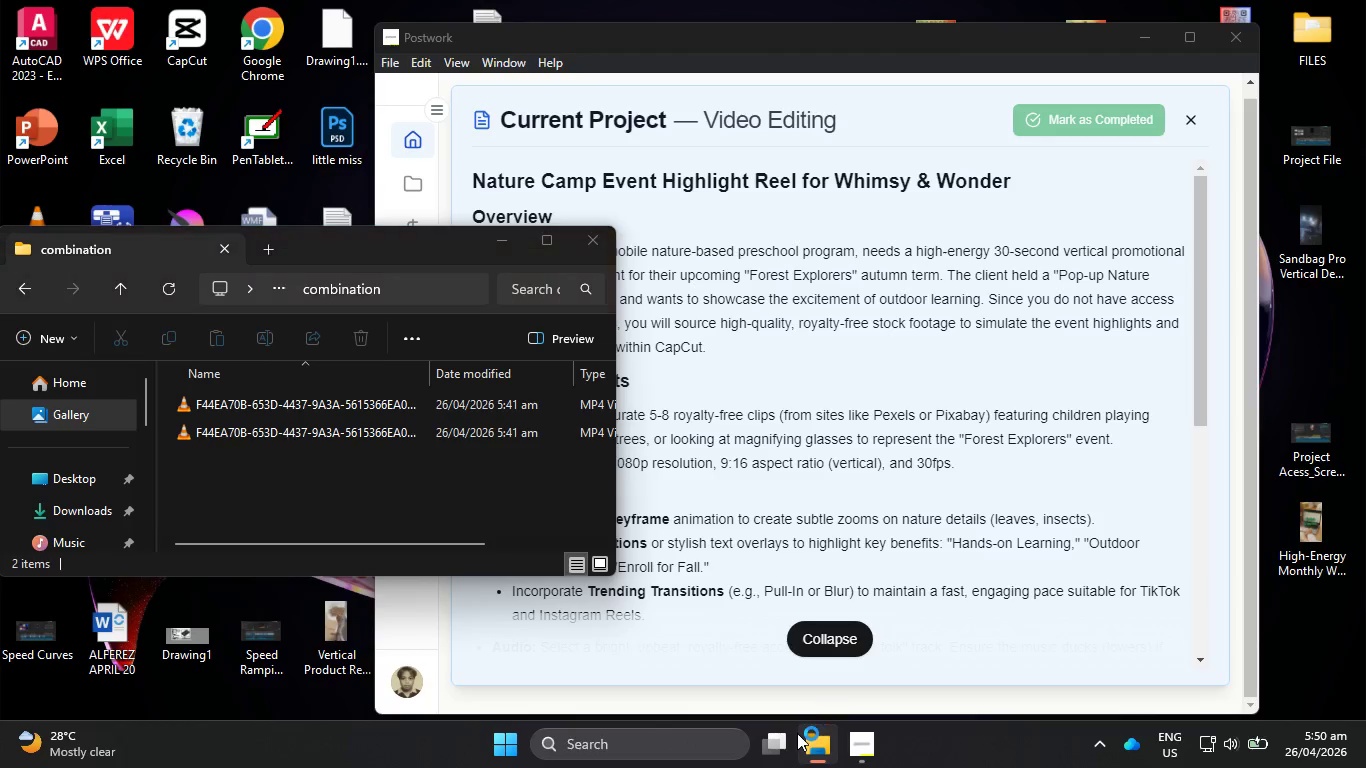 
mouse_move([828, 737])
 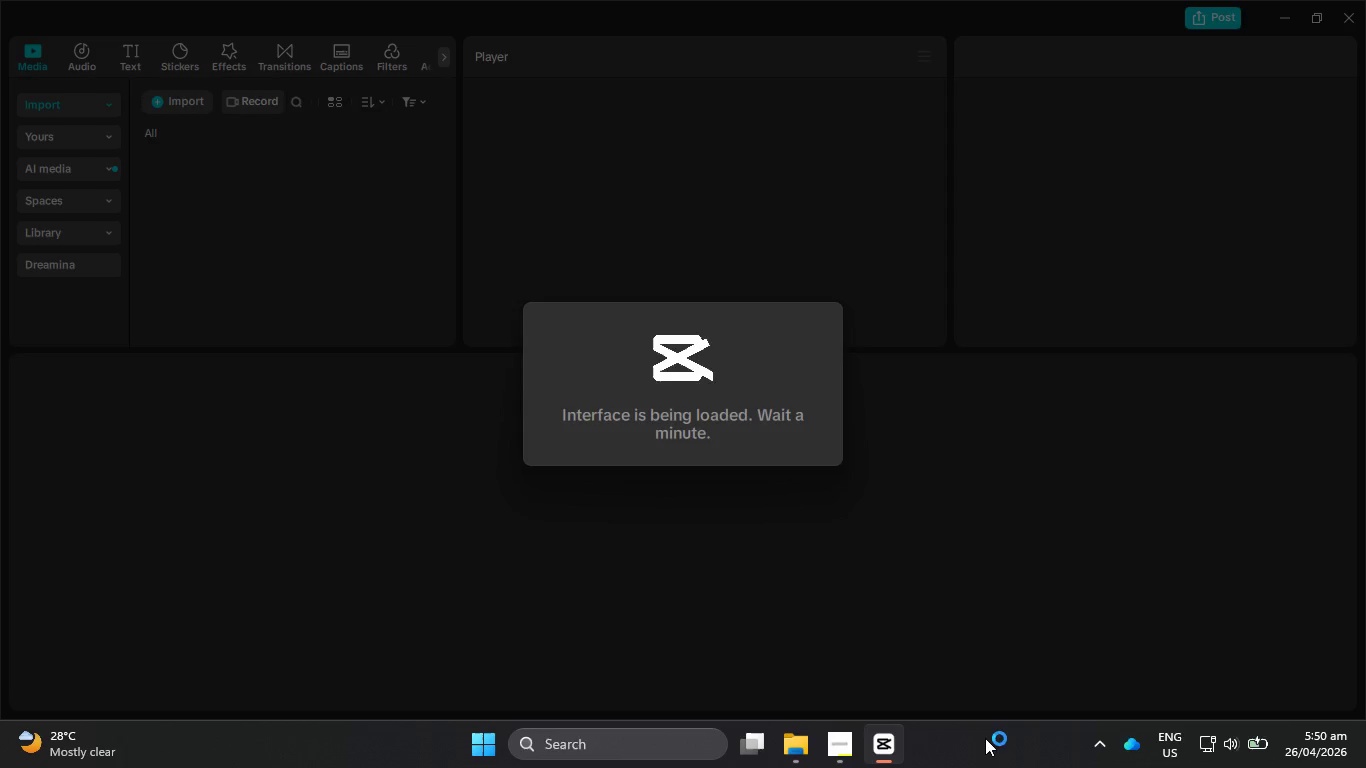 
left_click([797, 743])
 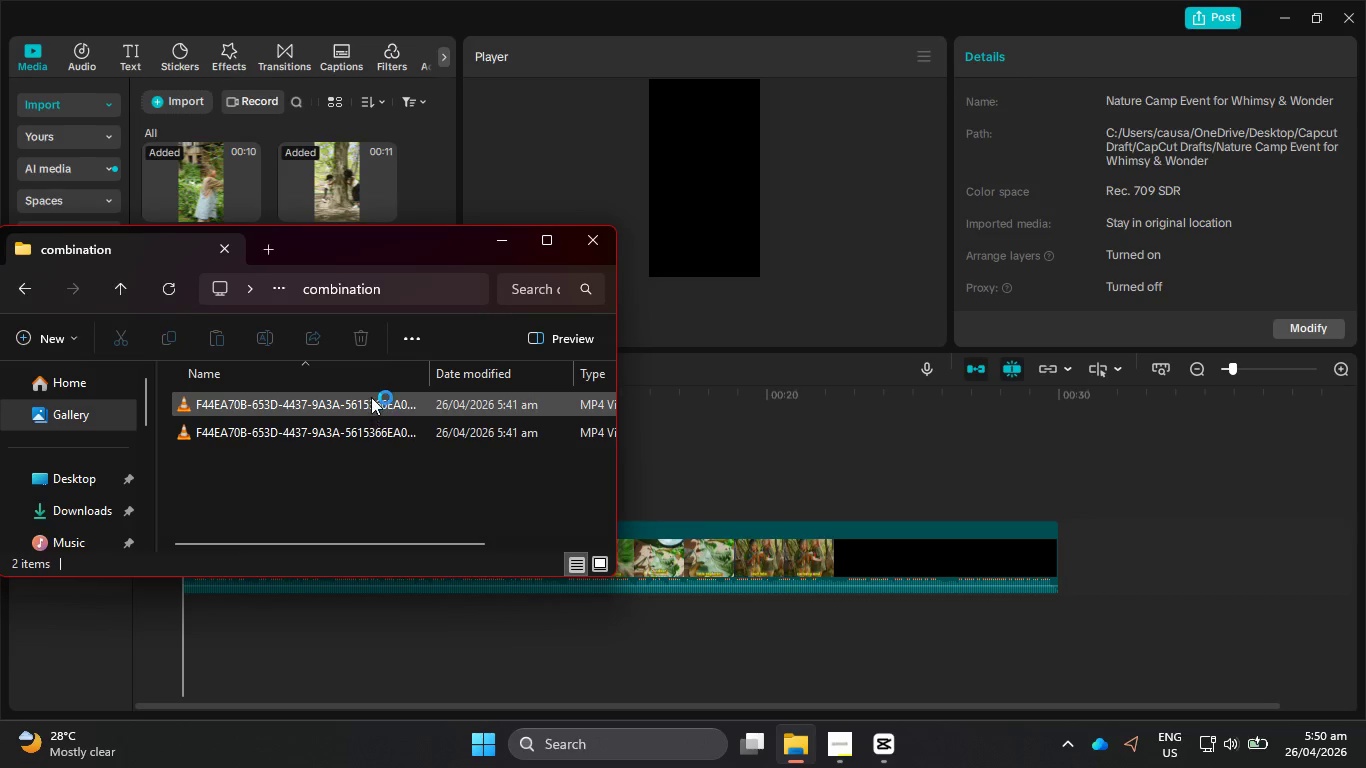 
left_click_drag(start_coordinate=[373, 400], to_coordinate=[781, 507])
 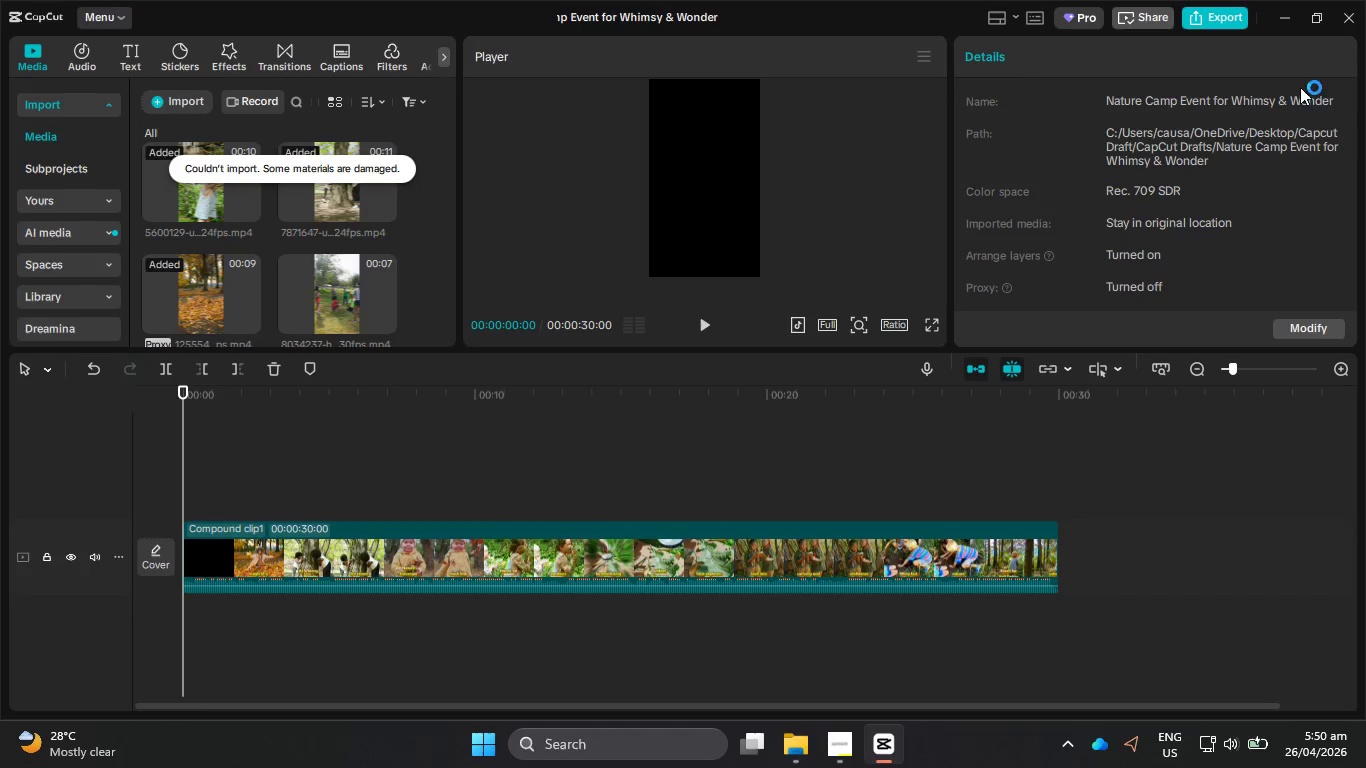 
left_click([1353, 10])
 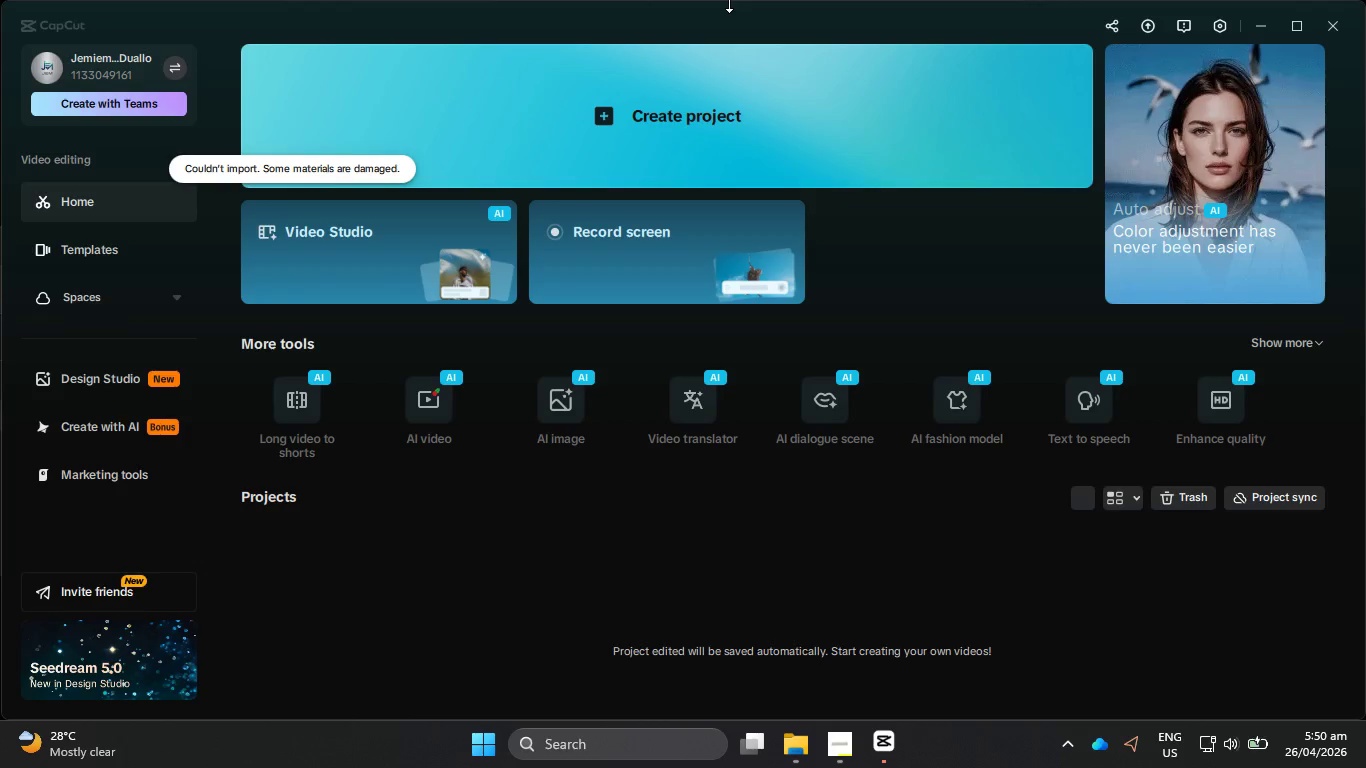 
left_click([1330, 22])
 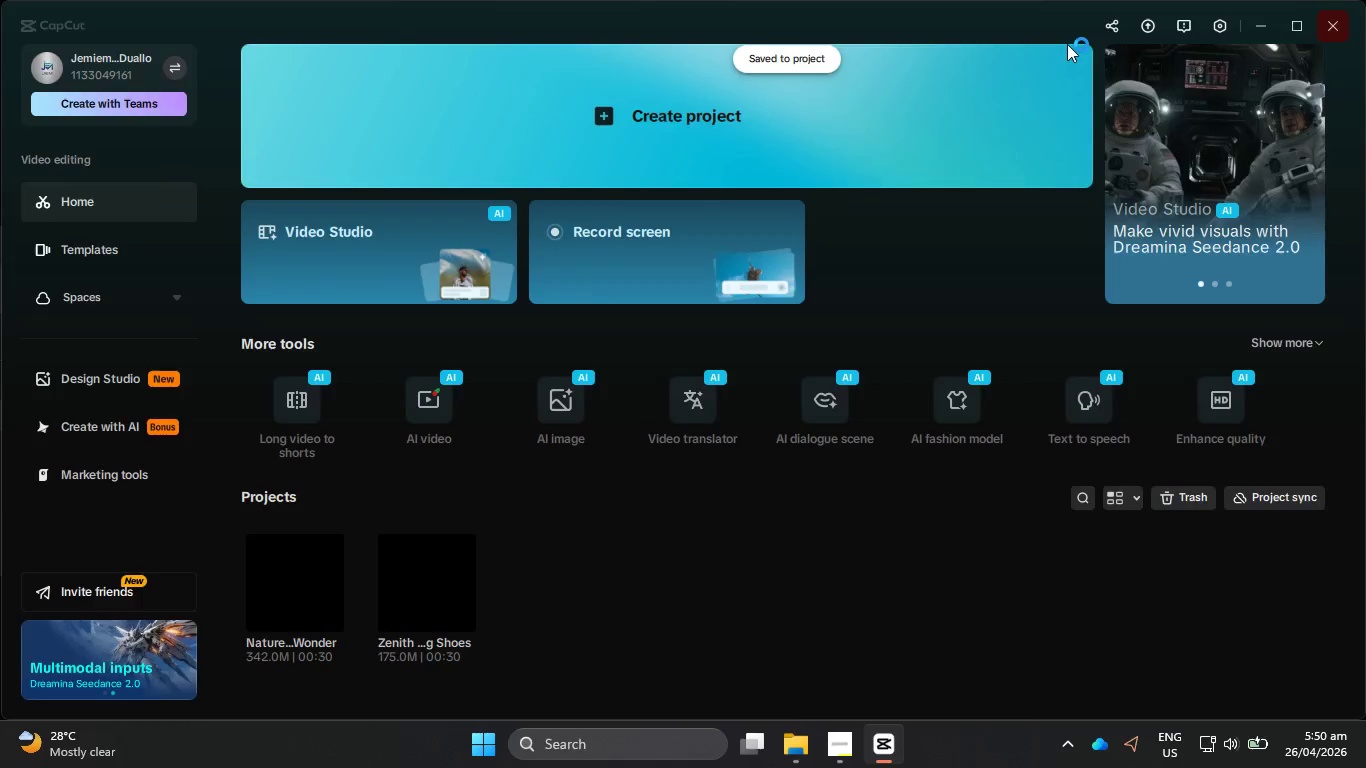 
right_click([738, 0])
 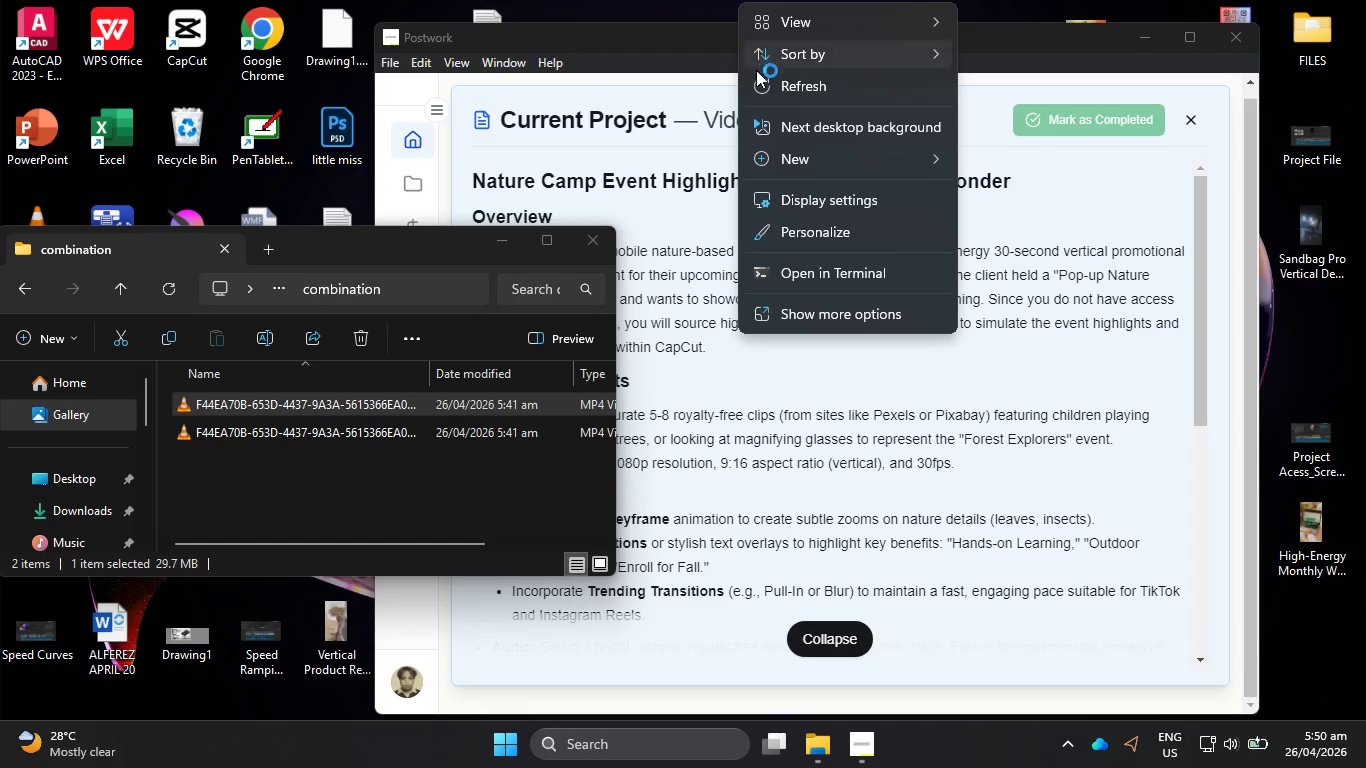 
left_click([767, 86])
 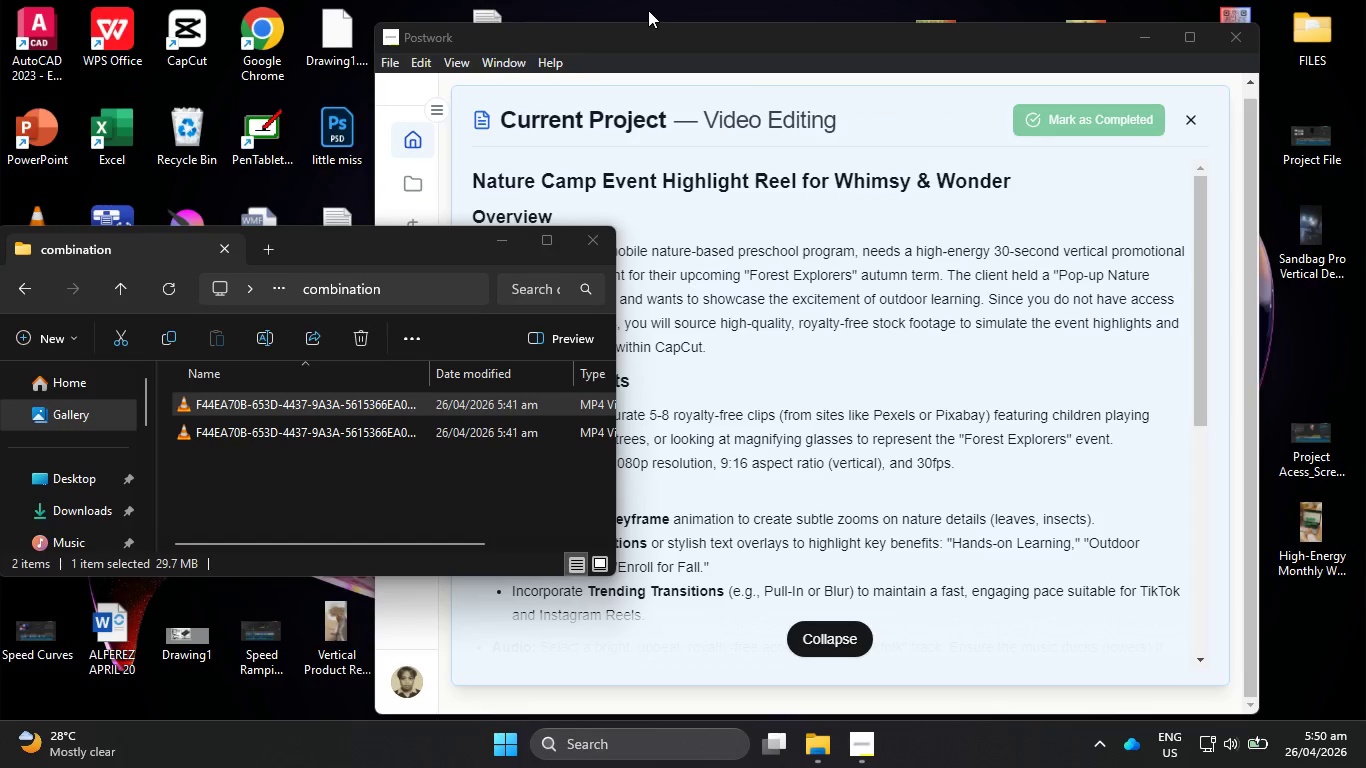 
right_click([648, 10])
 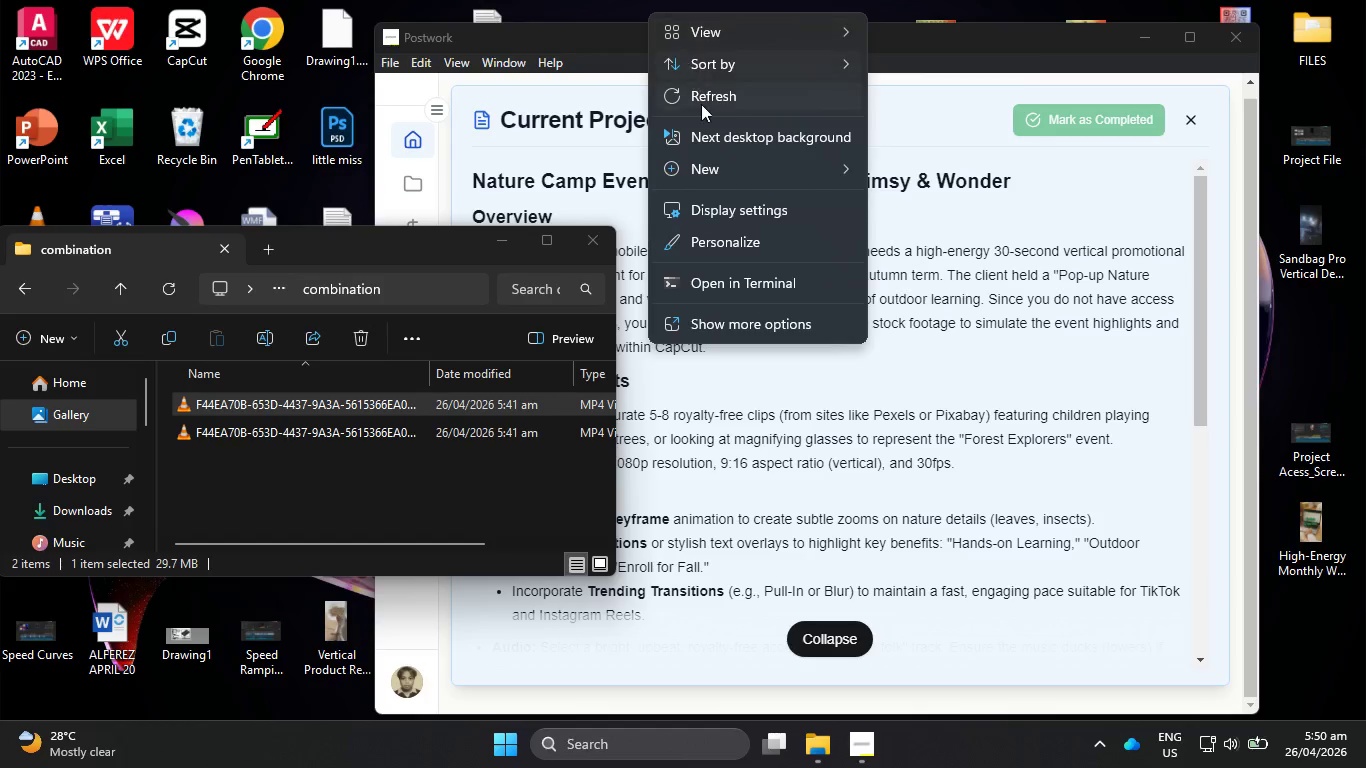 
left_click([702, 105])
 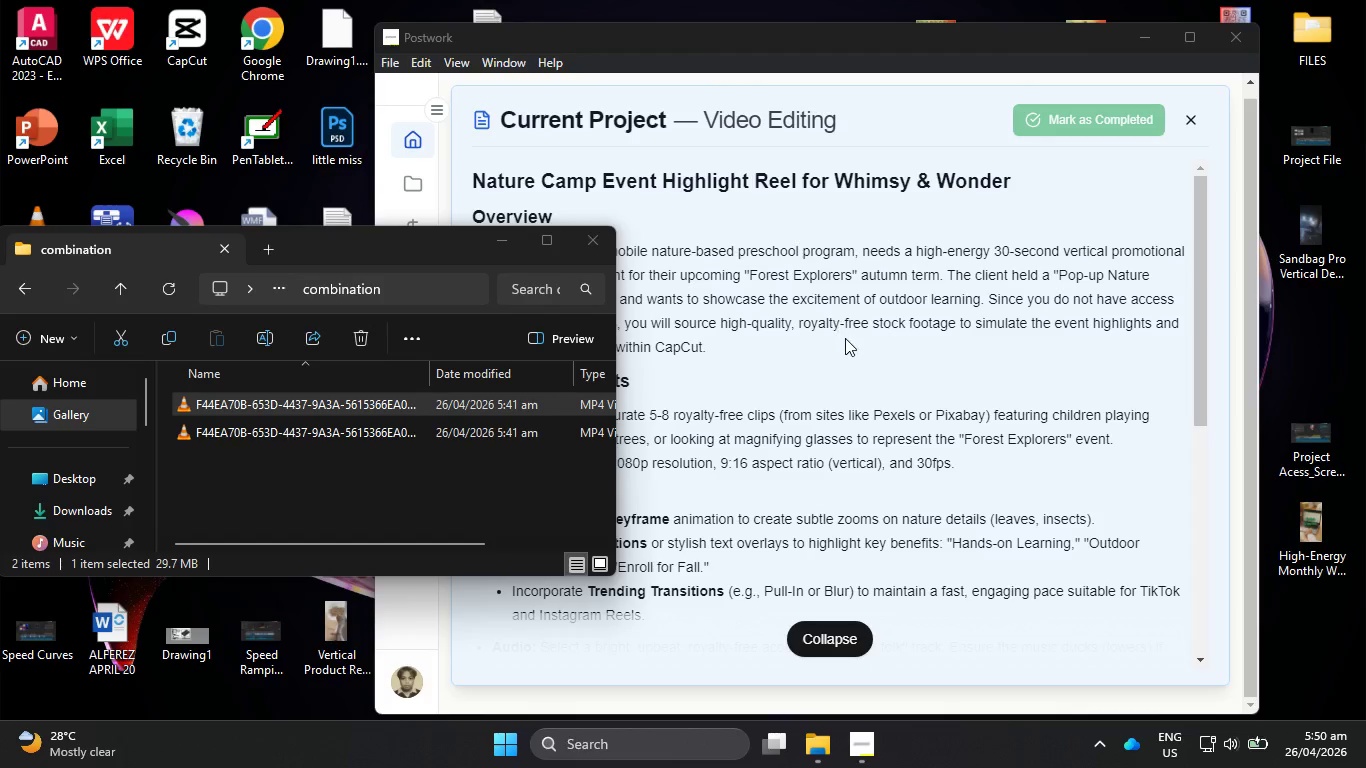 
scroll: coordinate [846, 340], scroll_direction: down, amount: 6.0
 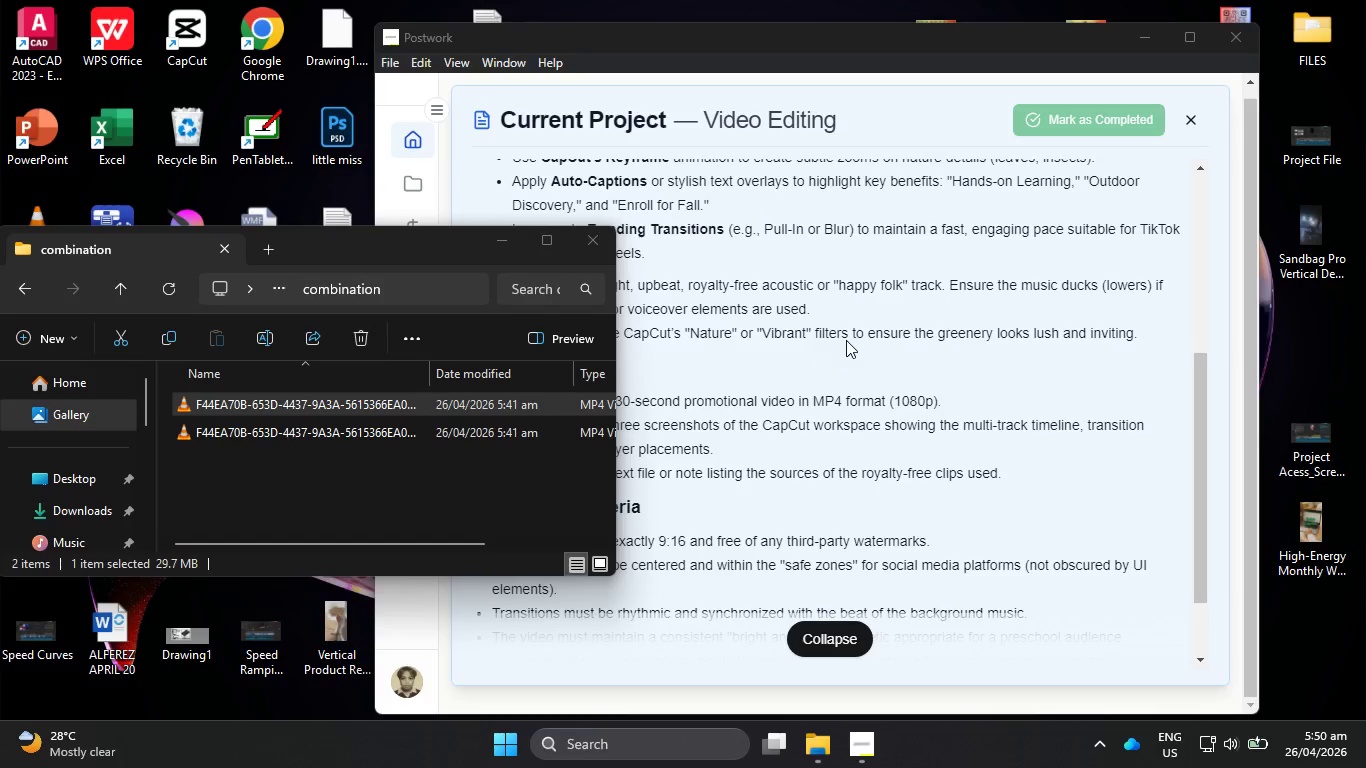 
scroll: coordinate [846, 340], scroll_direction: up, amount: 7.0
 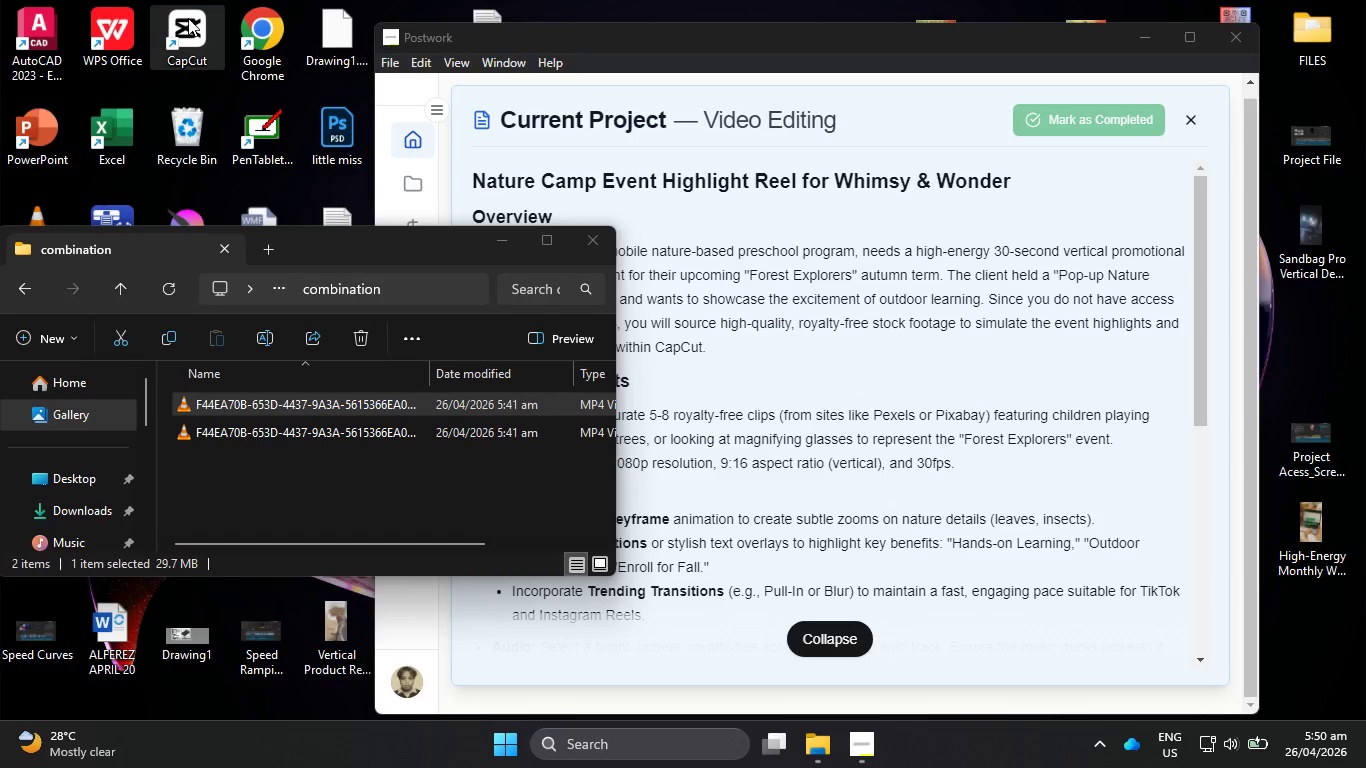 
double_click([188, 18])
 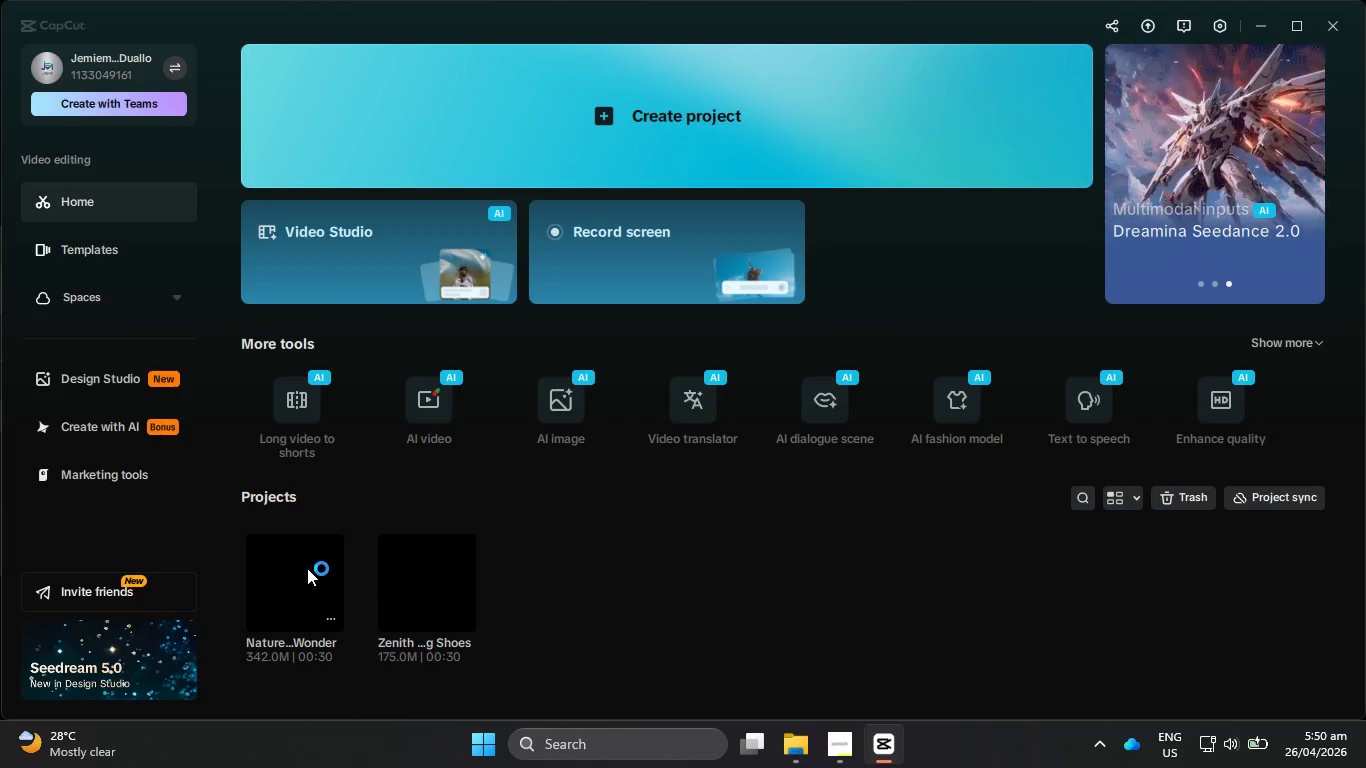 
wait(25.58)
 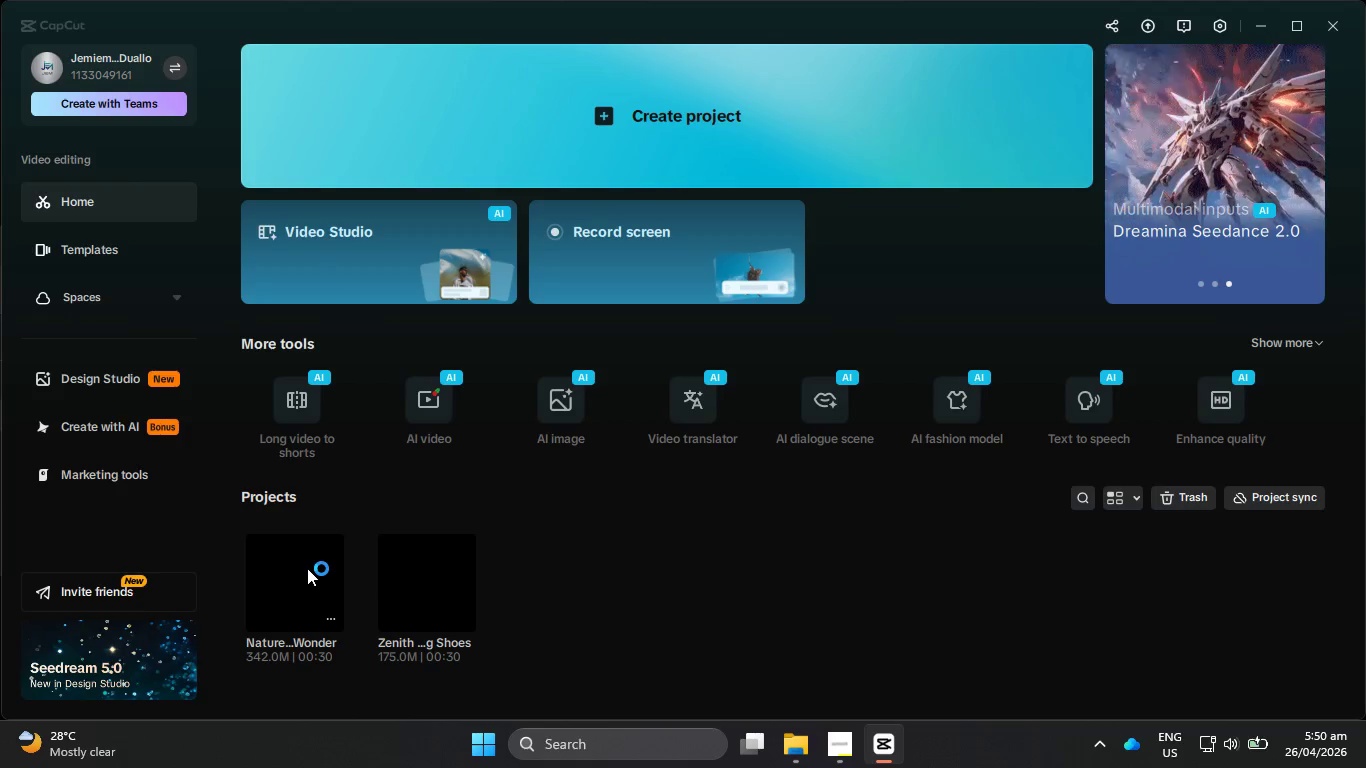 
left_click([307, 568])
 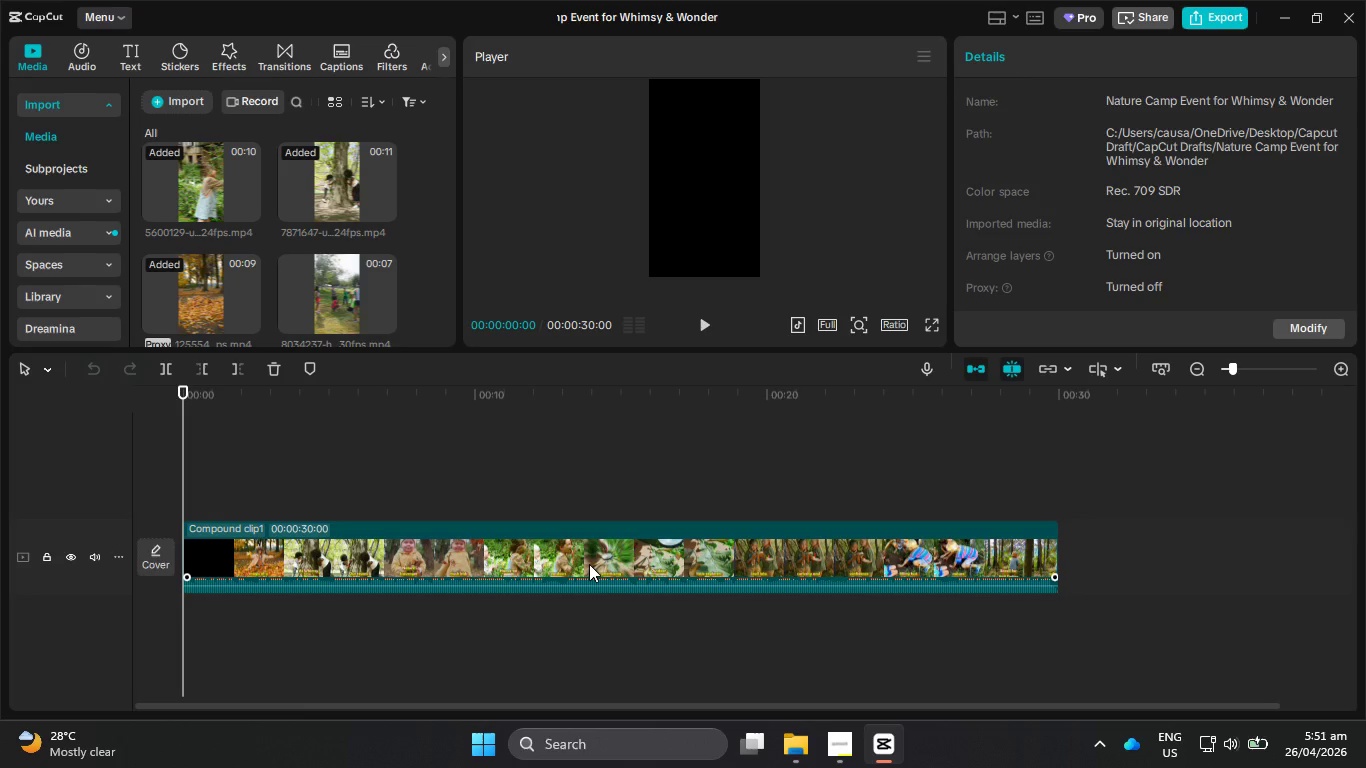 
wait(31.09)
 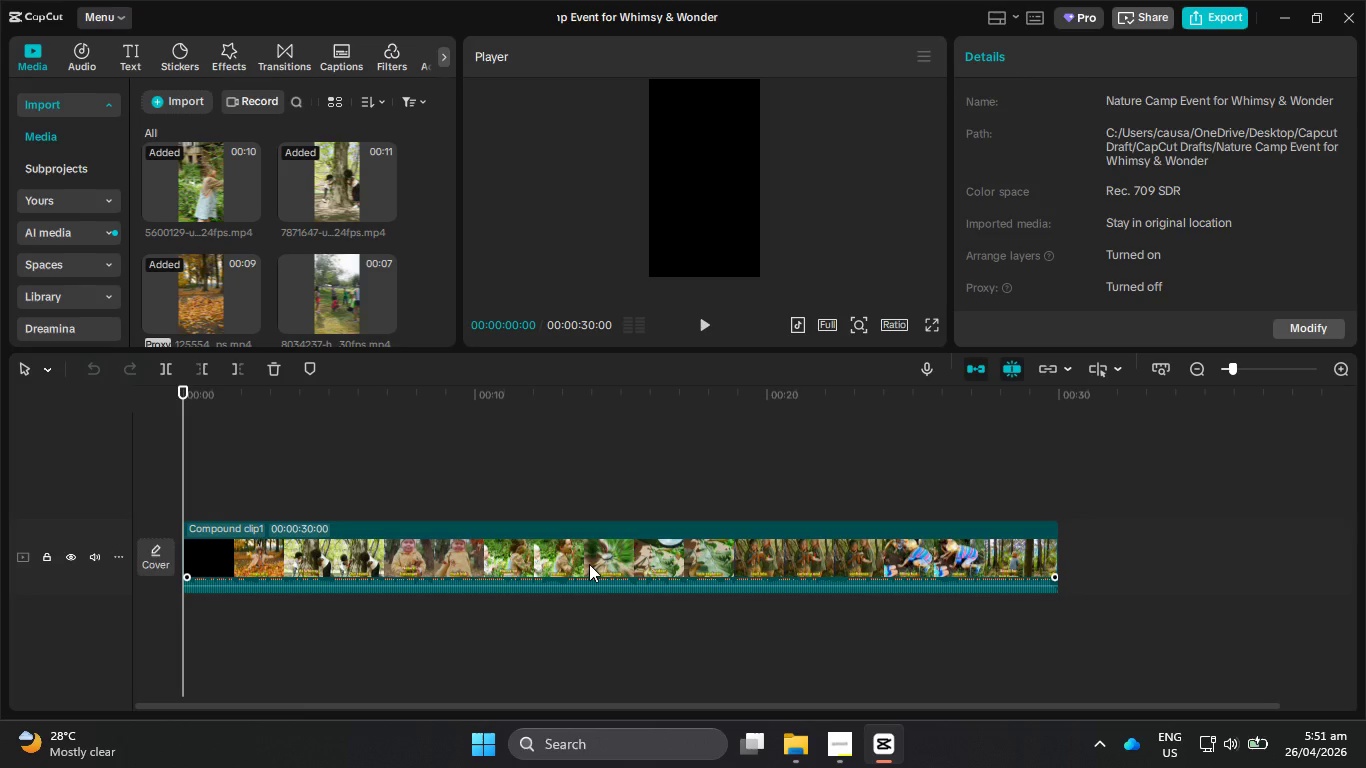 
left_click([709, 326])
 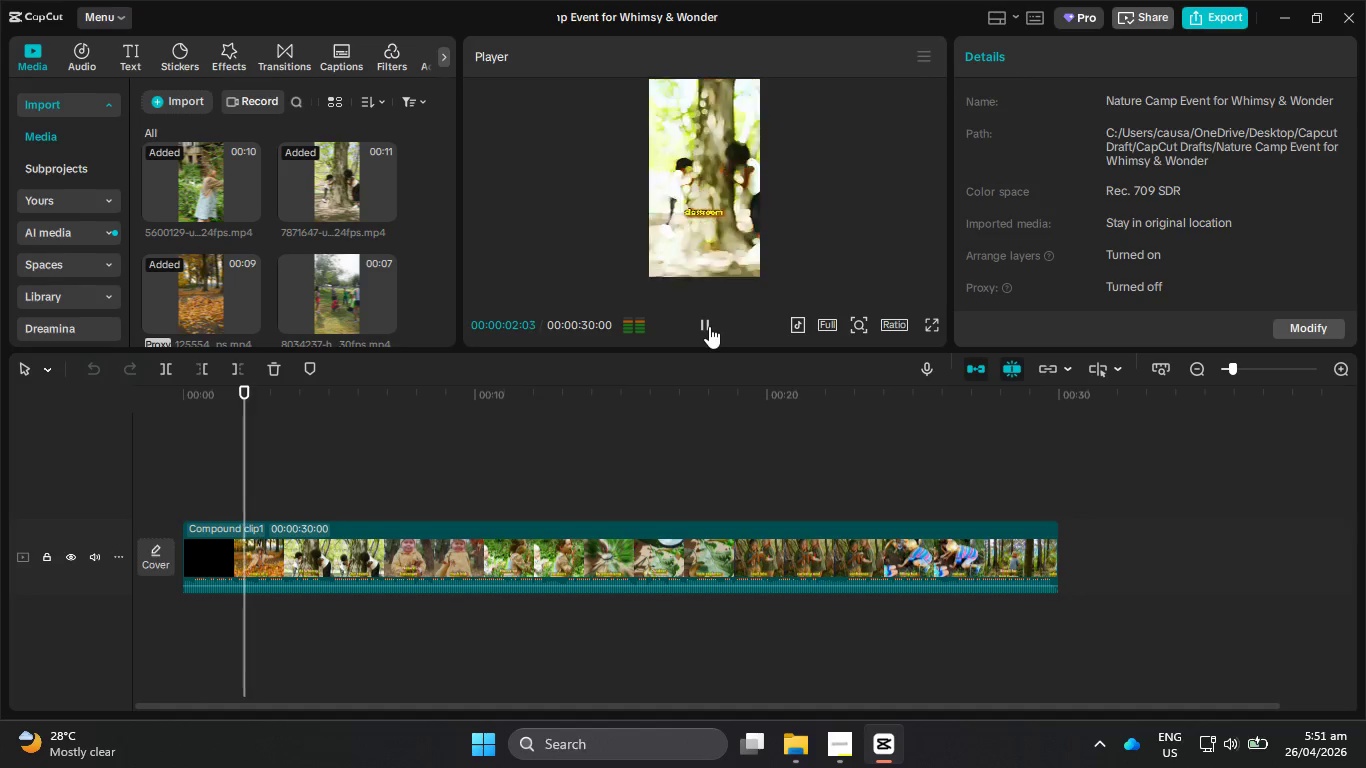 
left_click([709, 326])
 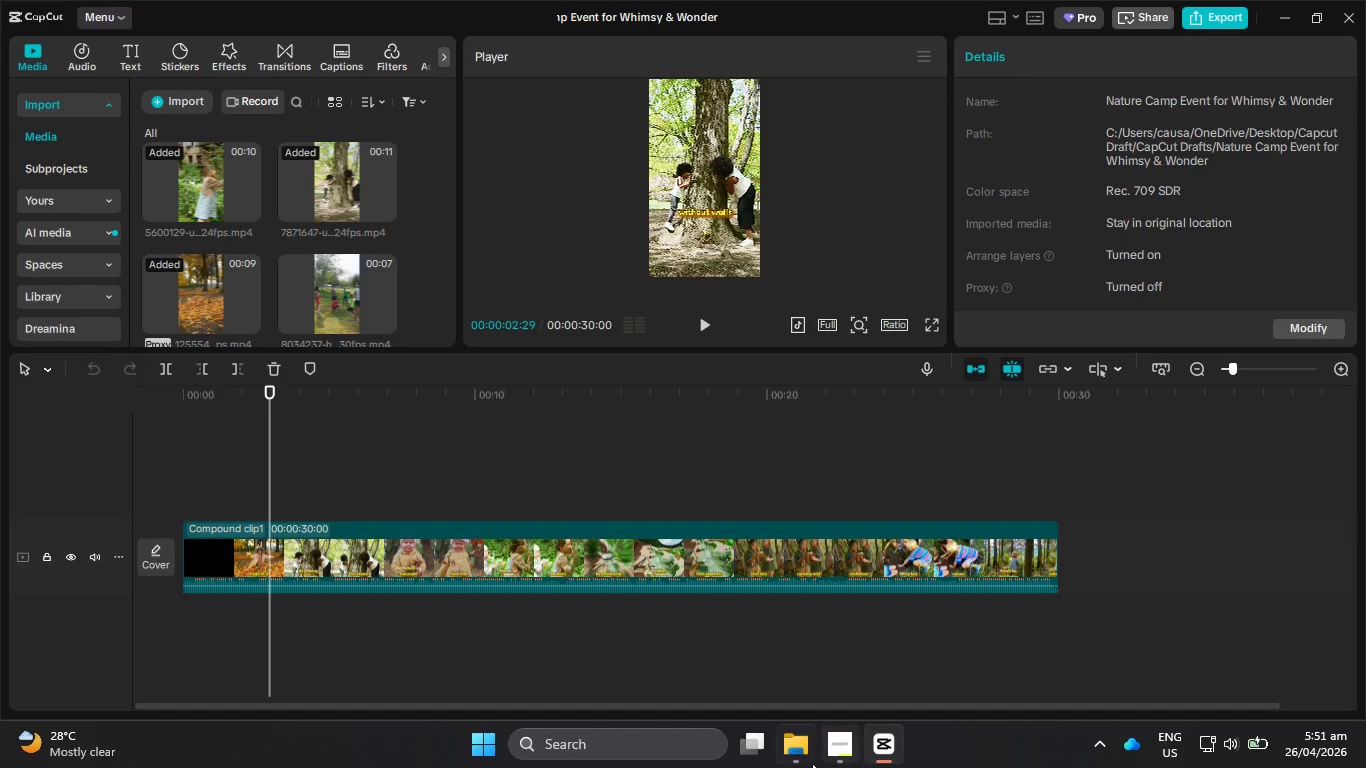 
left_click([800, 759])
 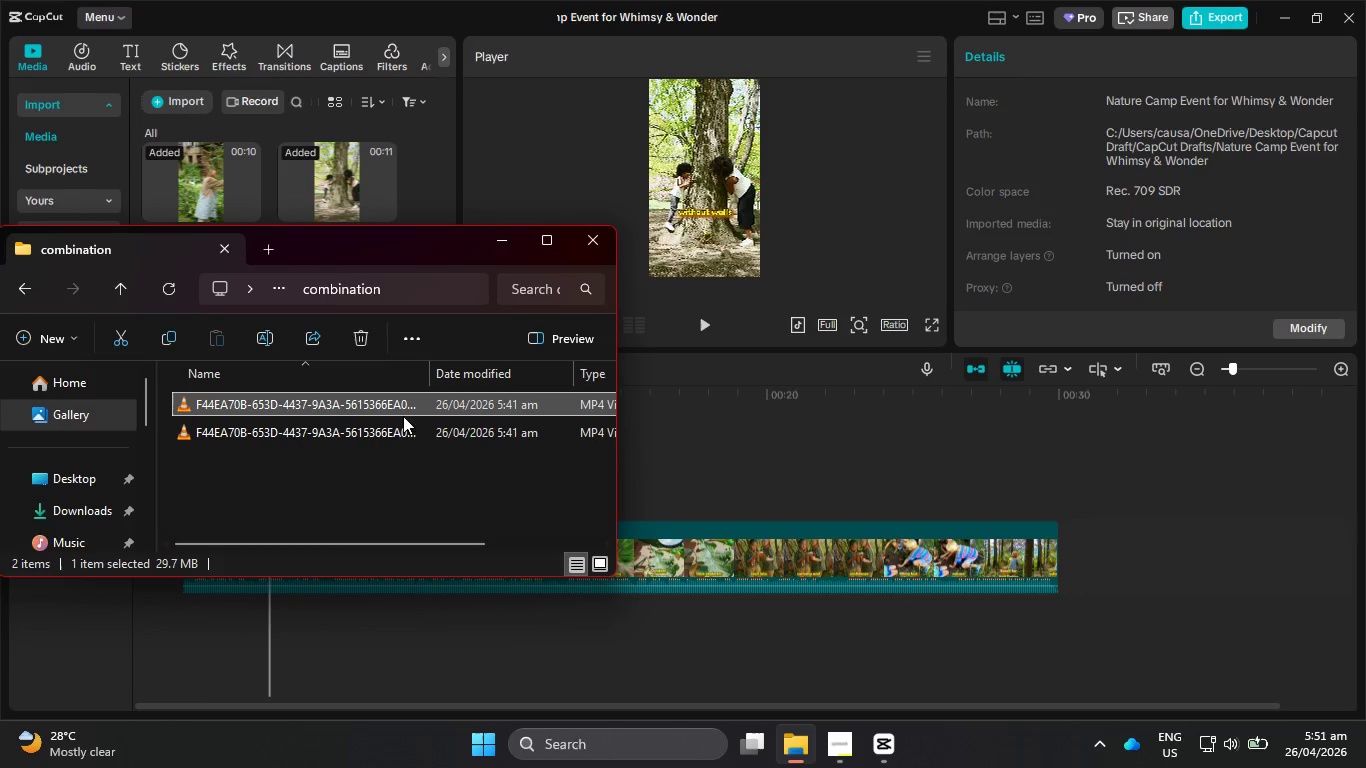 
left_click_drag(start_coordinate=[402, 410], to_coordinate=[748, 492])
 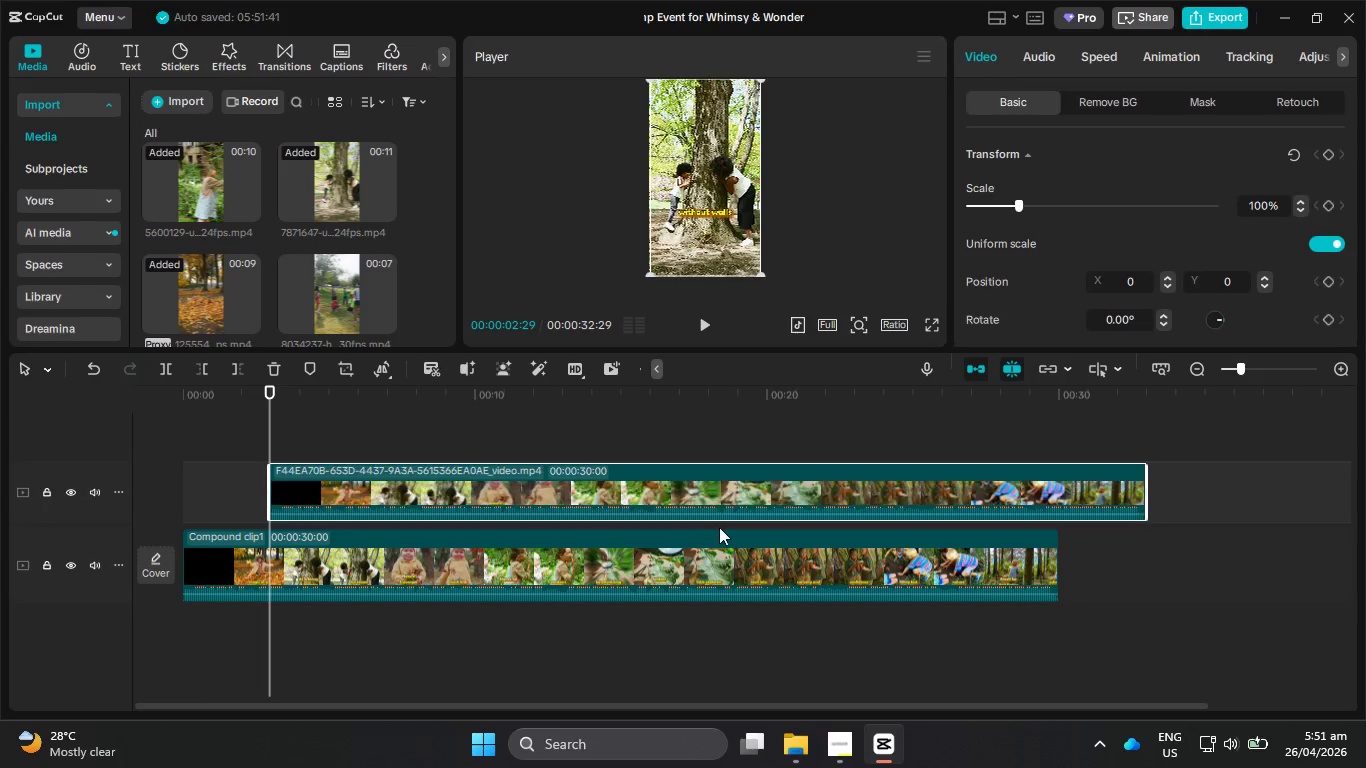 
left_click_drag(start_coordinate=[708, 499], to_coordinate=[634, 499])
 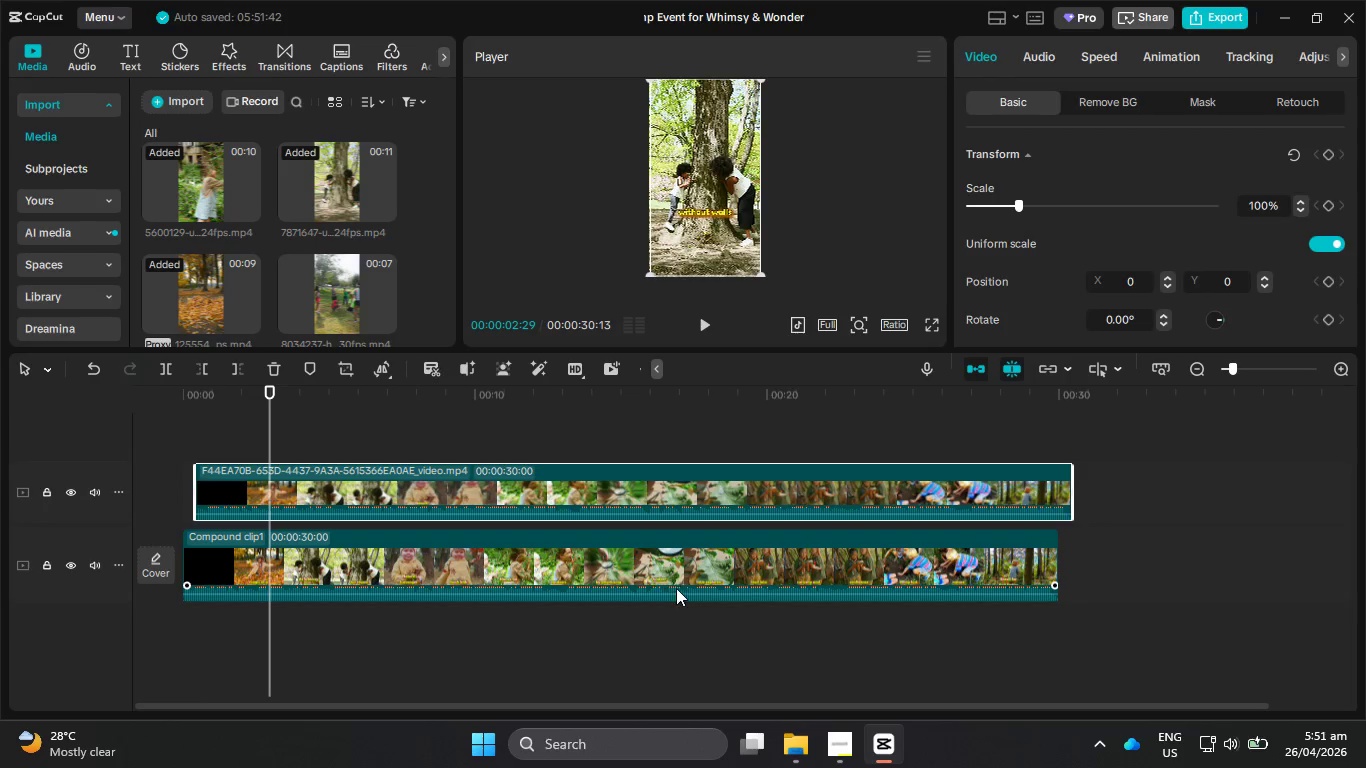 
left_click([676, 588])
 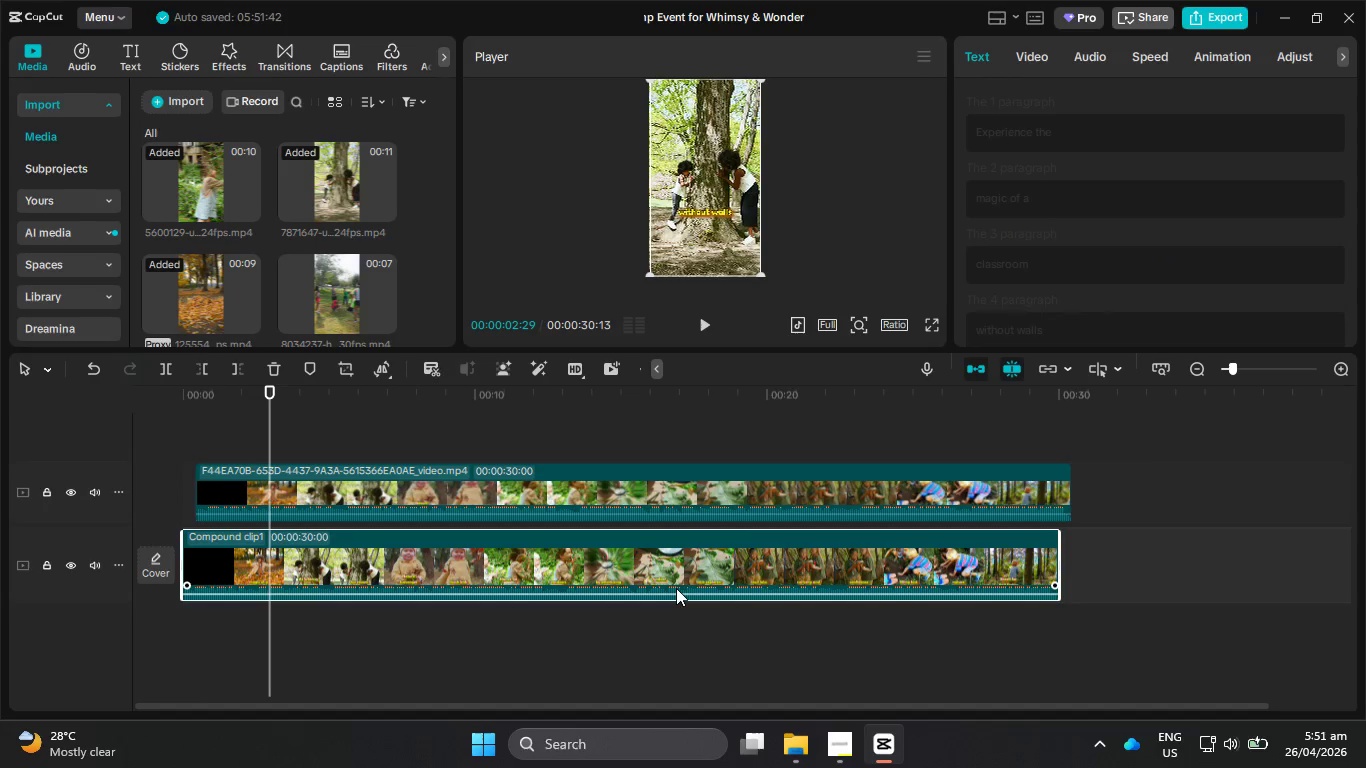 
key(Backspace)
 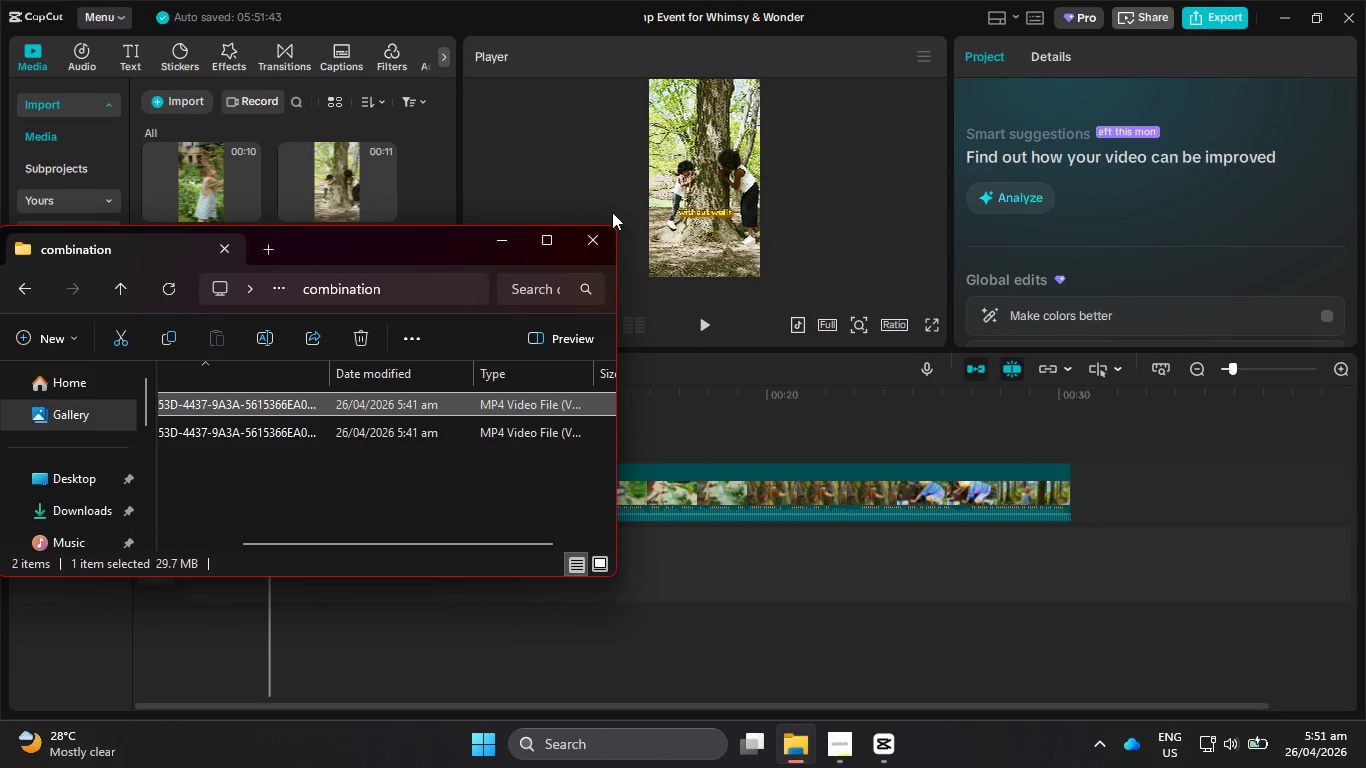 
left_click([585, 242])
 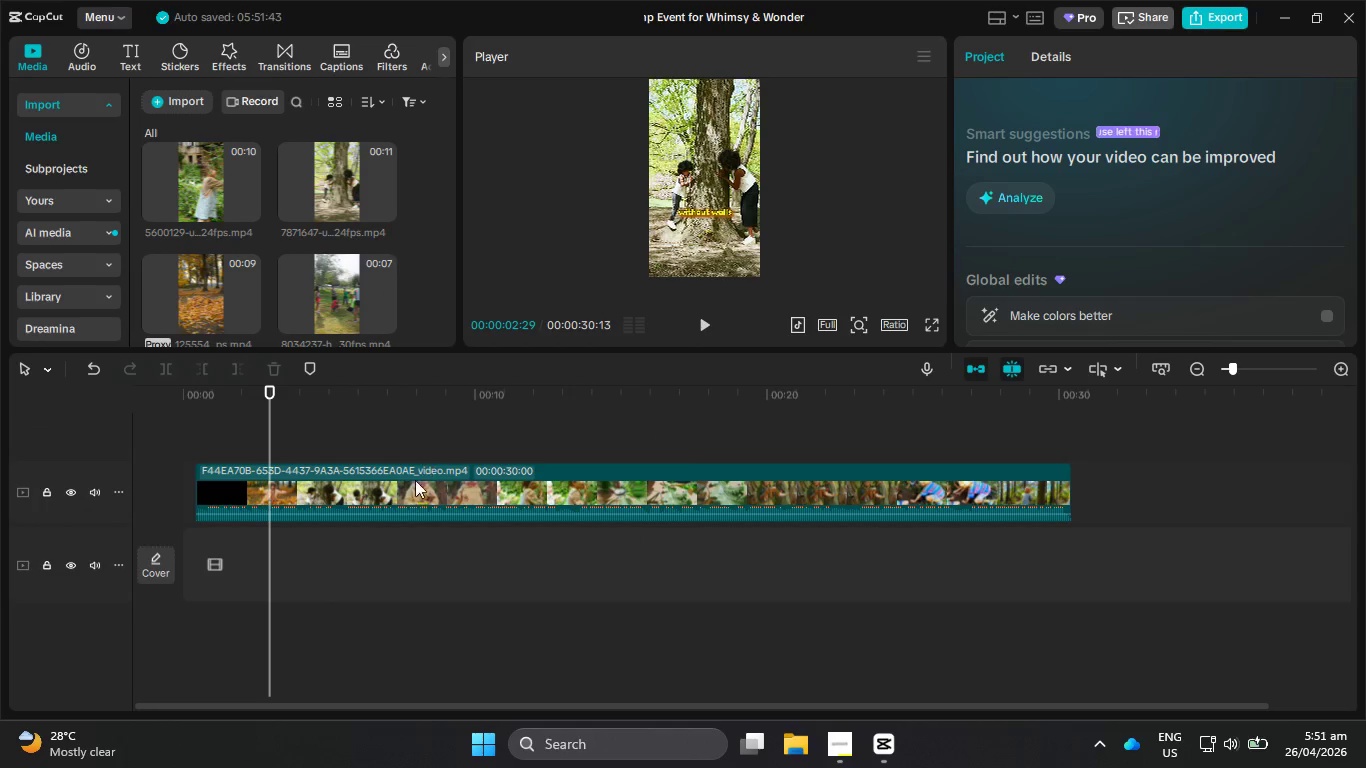 
left_click_drag(start_coordinate=[403, 496], to_coordinate=[389, 563])
 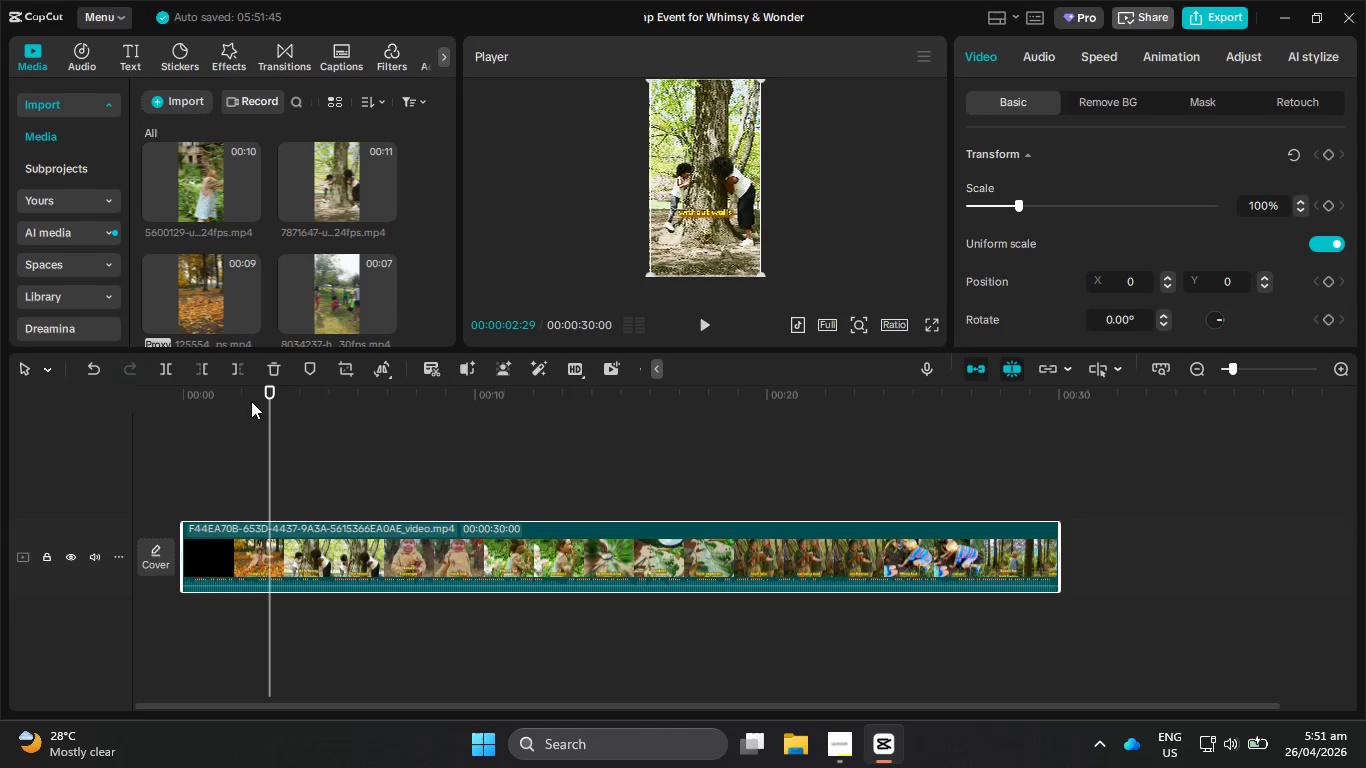 
left_click_drag(start_coordinate=[242, 396], to_coordinate=[120, 393])
 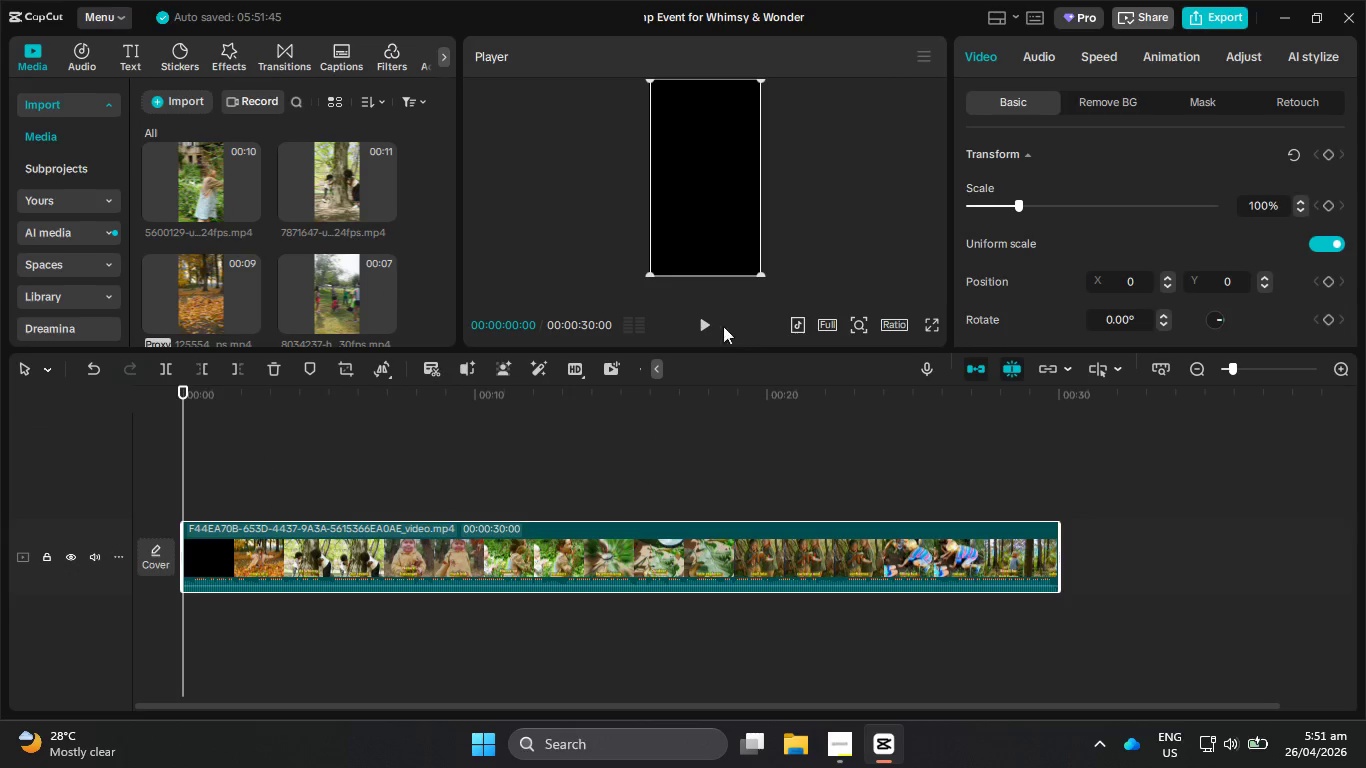 
left_click([711, 326])
 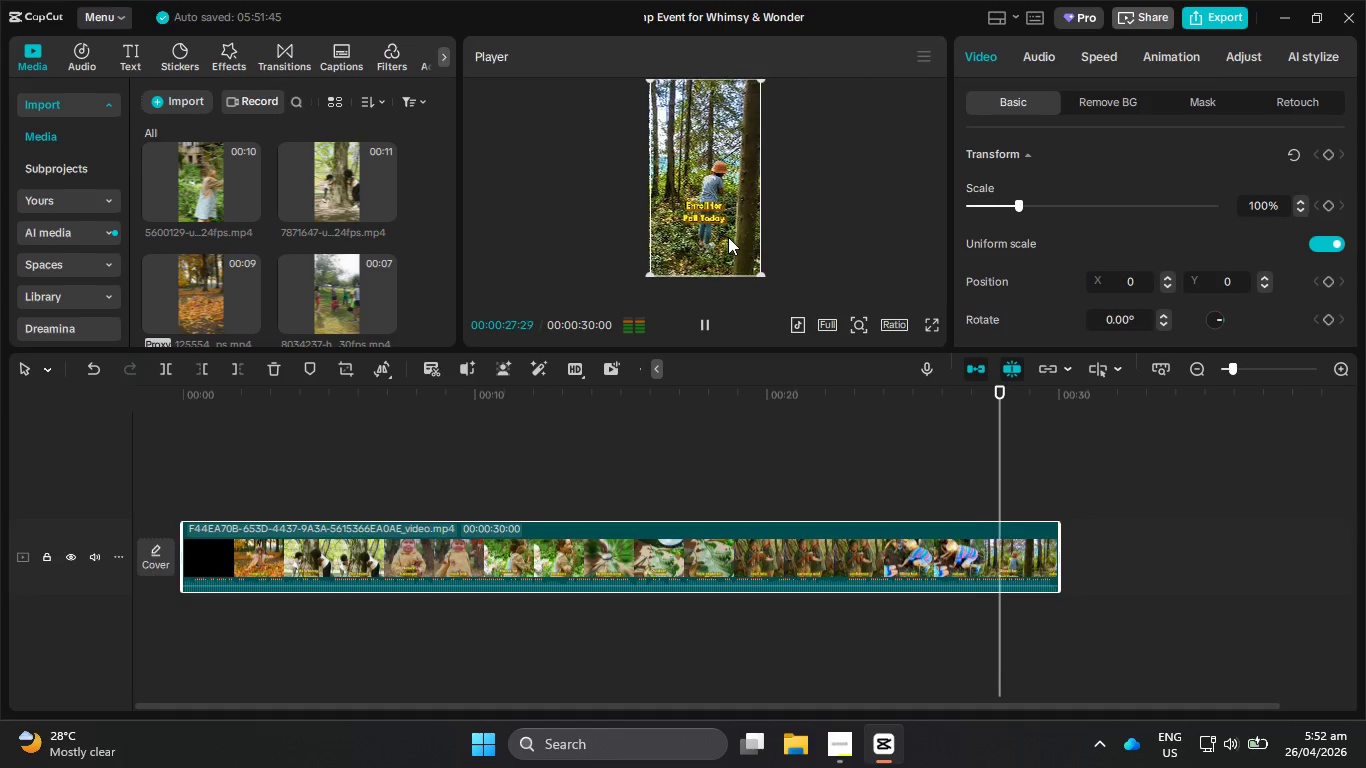 
wait(33.08)
 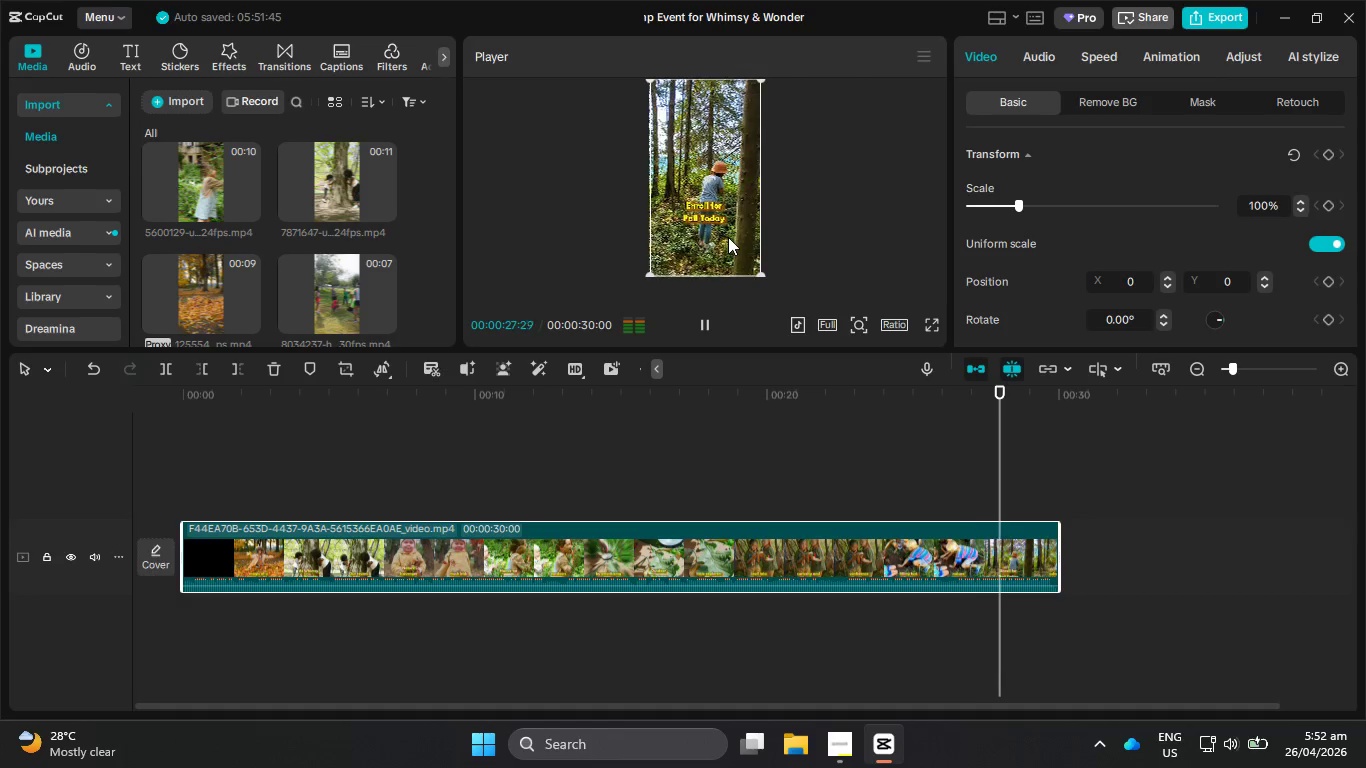 
left_click([1231, 13])
 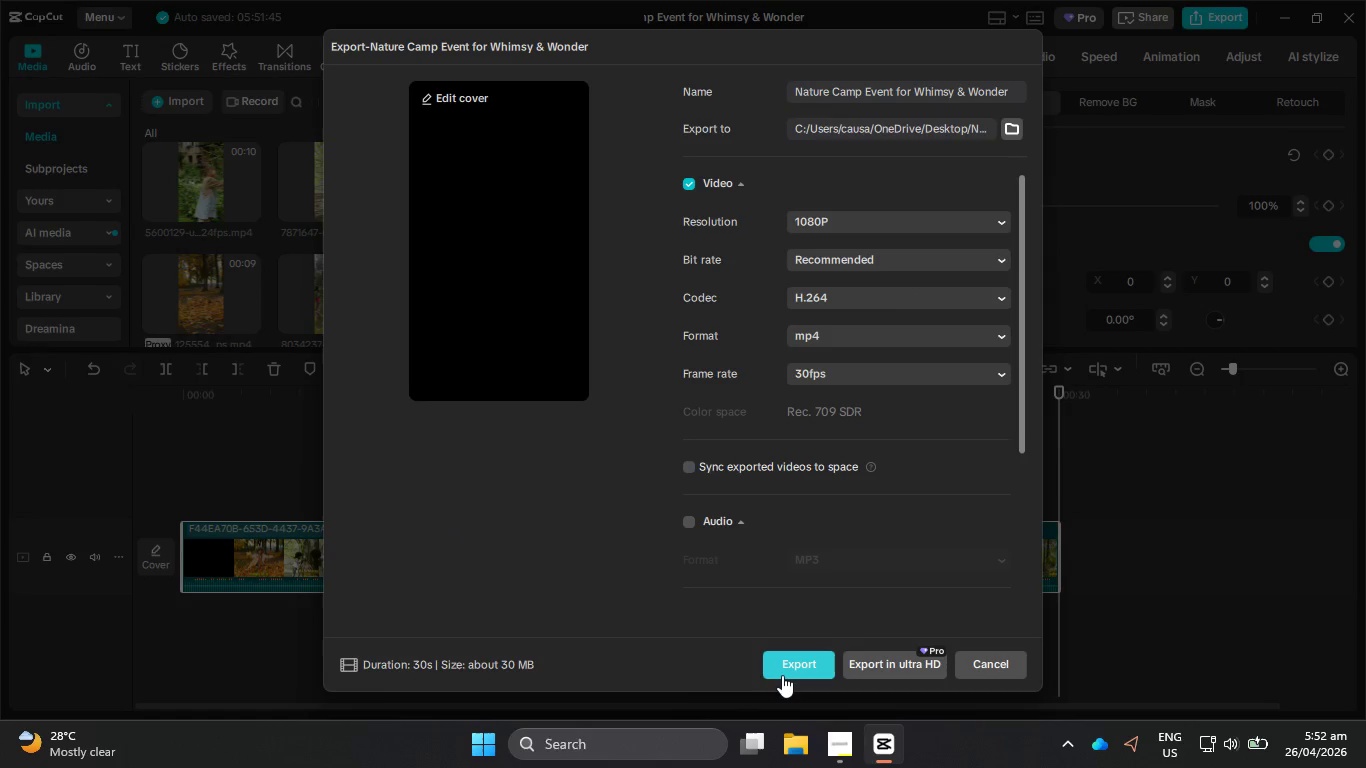 
left_click([782, 660])
 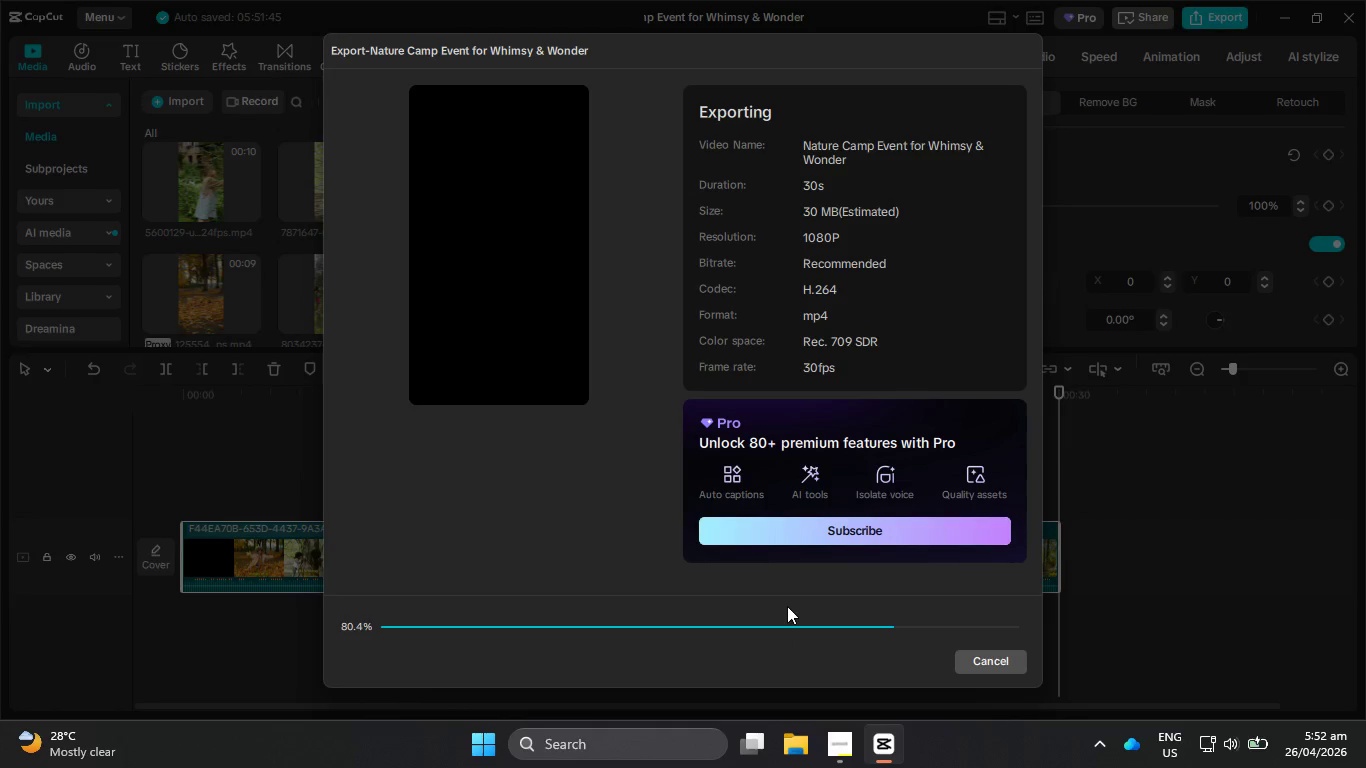 
wait(10.38)
 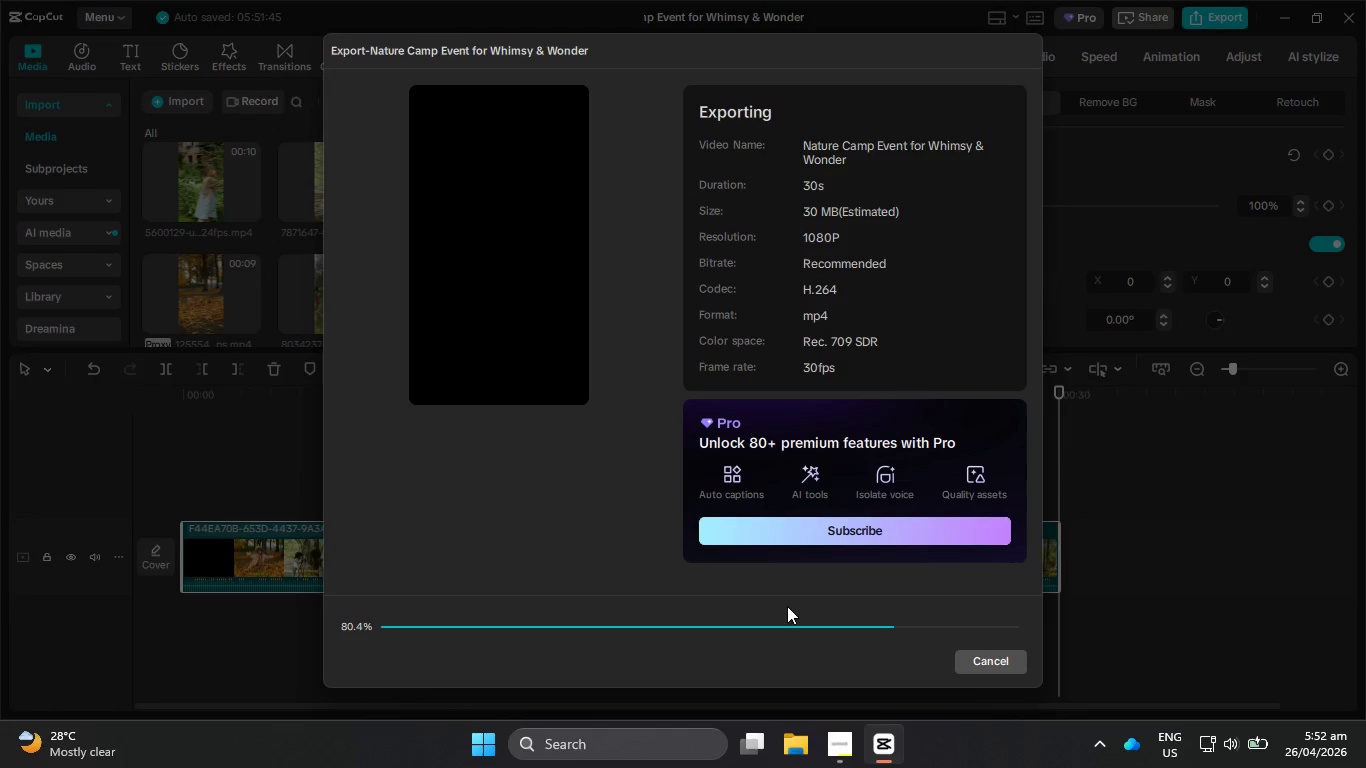 
left_click([983, 650])
 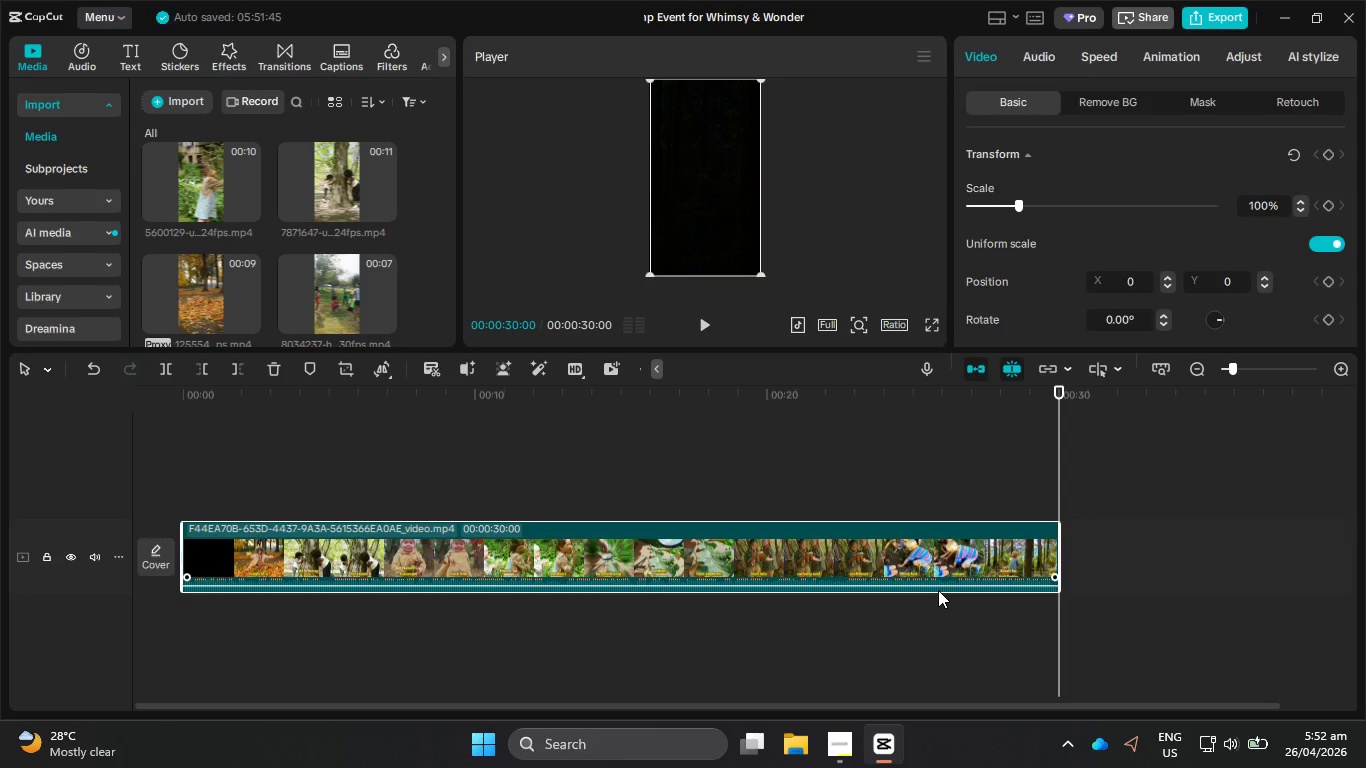 
key(Control+Z)
 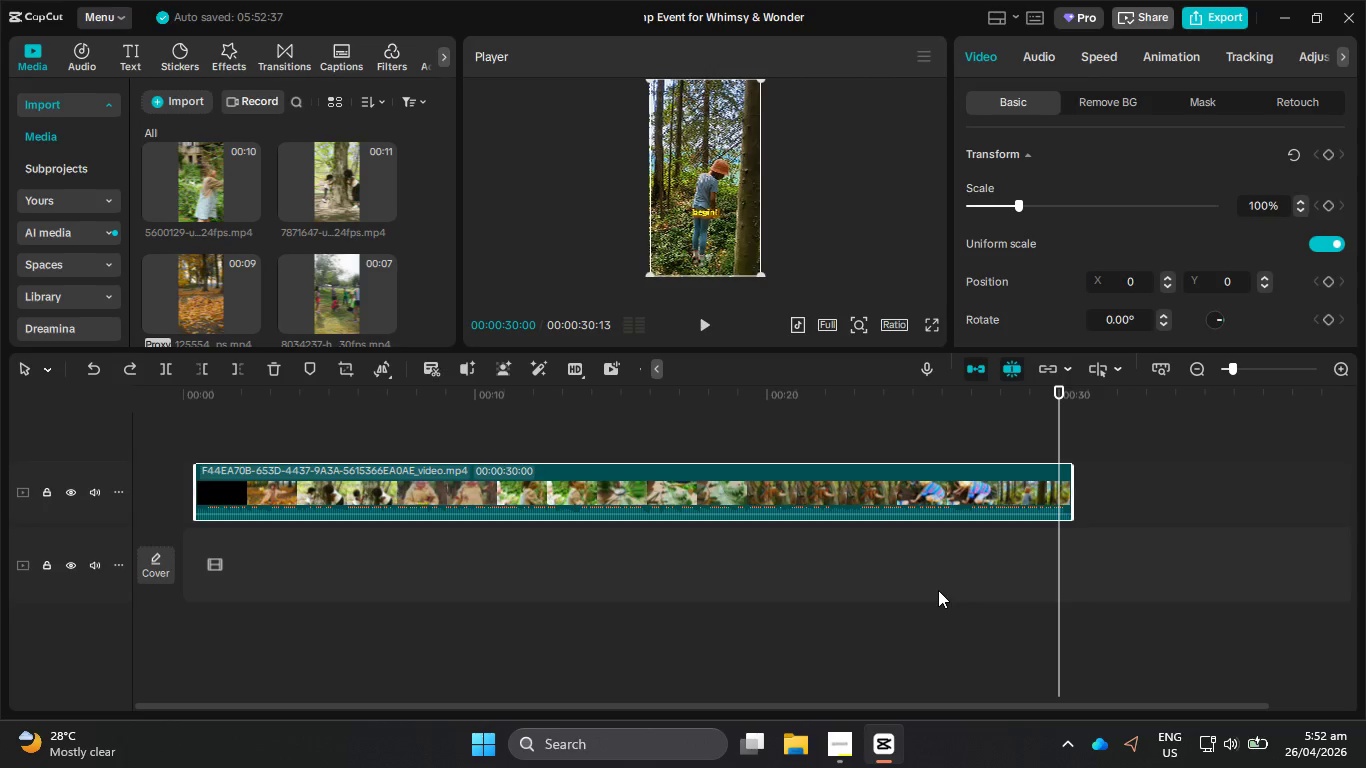 
key(Control+Z)
 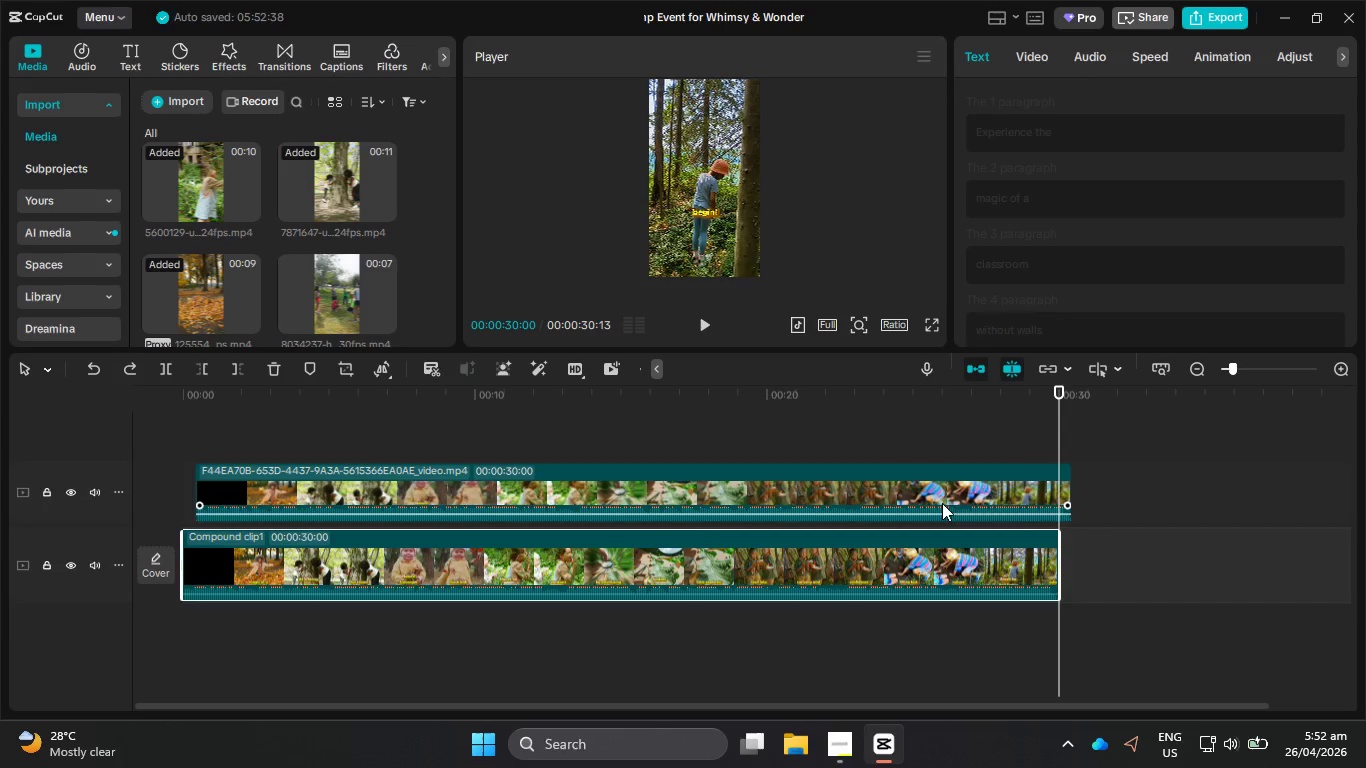 
left_click([946, 494])
 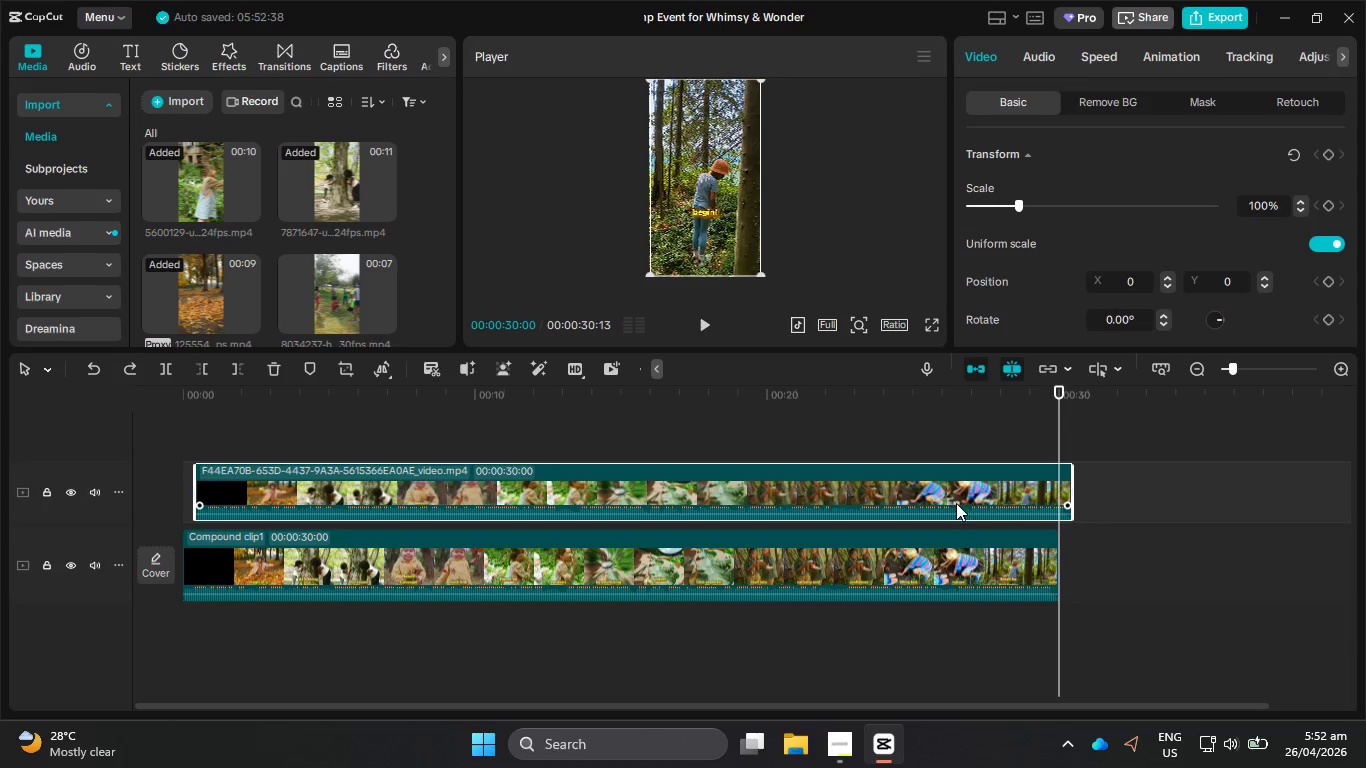 
key(Backspace)
 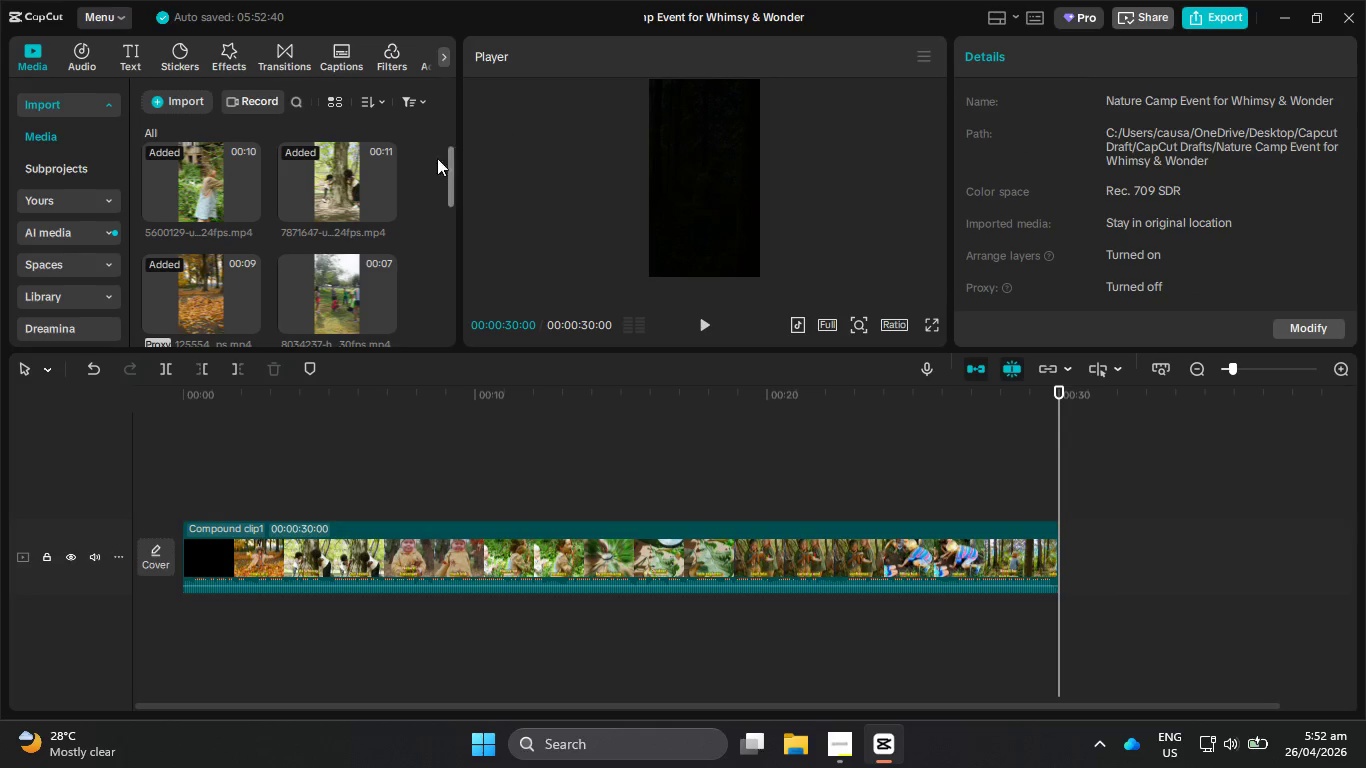 
left_click([283, 53])
 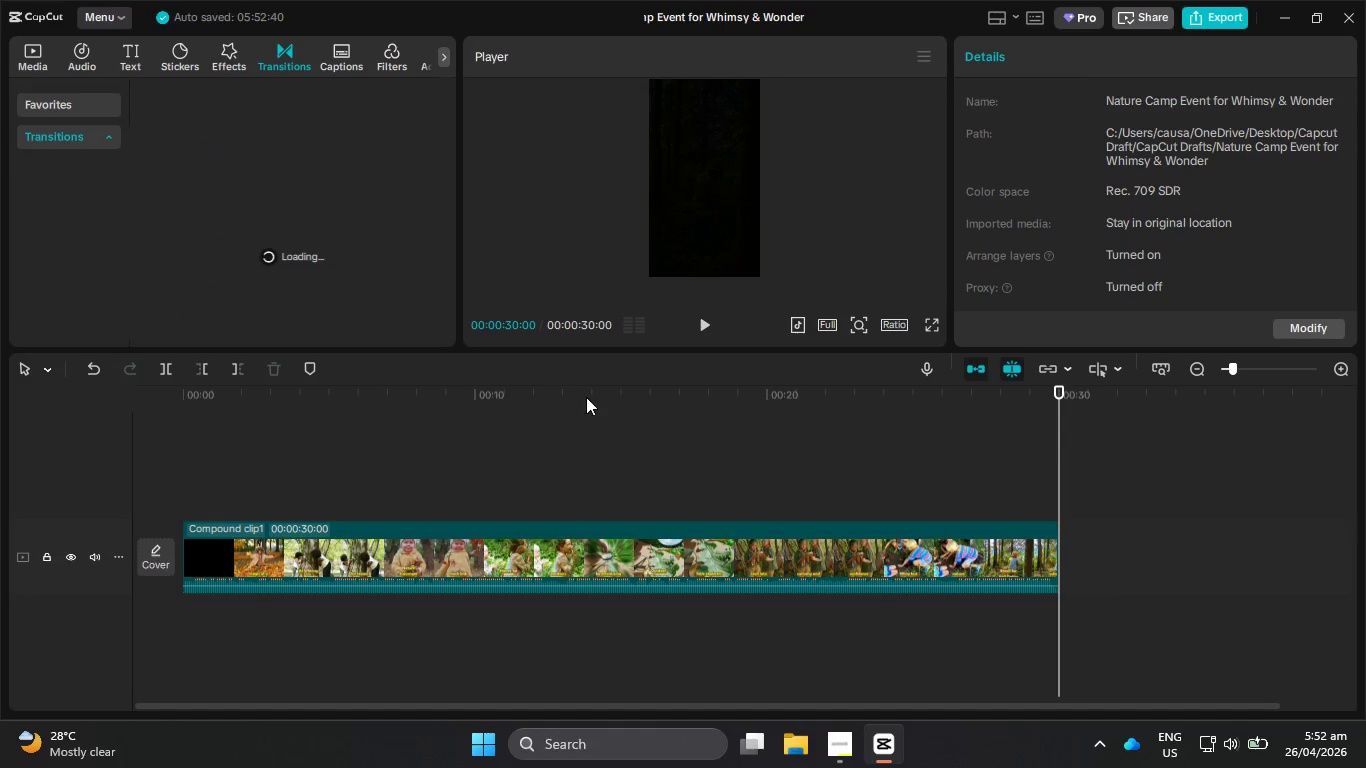 
left_click_drag(start_coordinate=[586, 397], to_coordinate=[540, 388])
 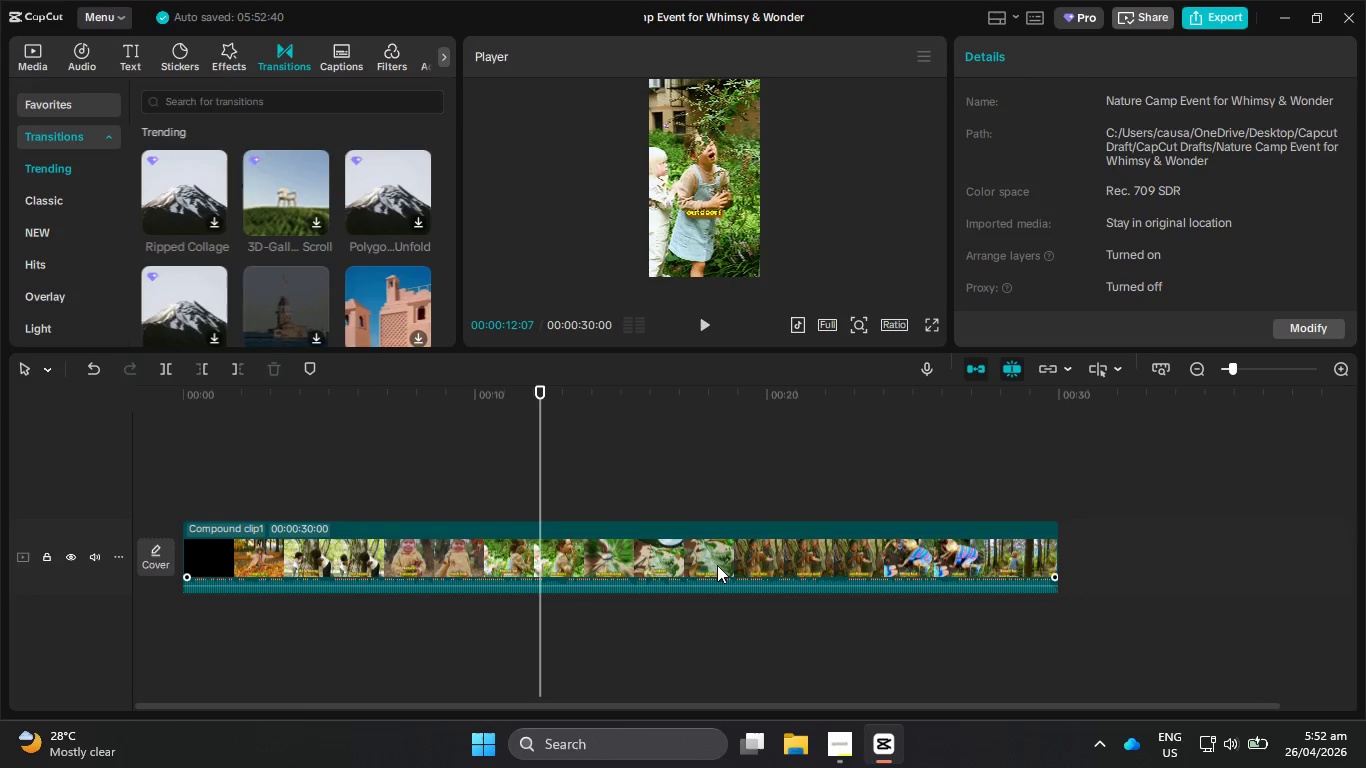 
double_click([717, 561])
 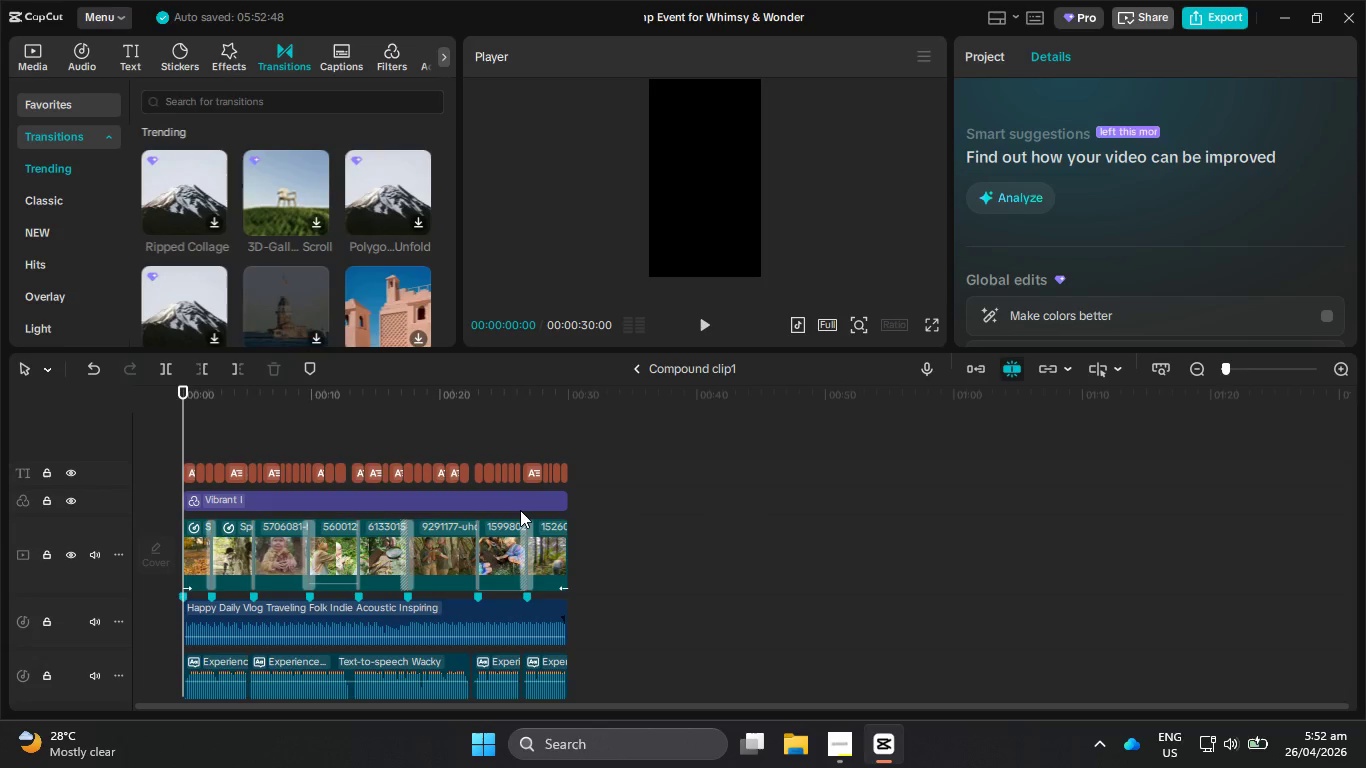 
hold_key(key=ControlLeft, duration=2.25)
scroll: coordinate [520, 511], scroll_direction: up, amount: 12.0
 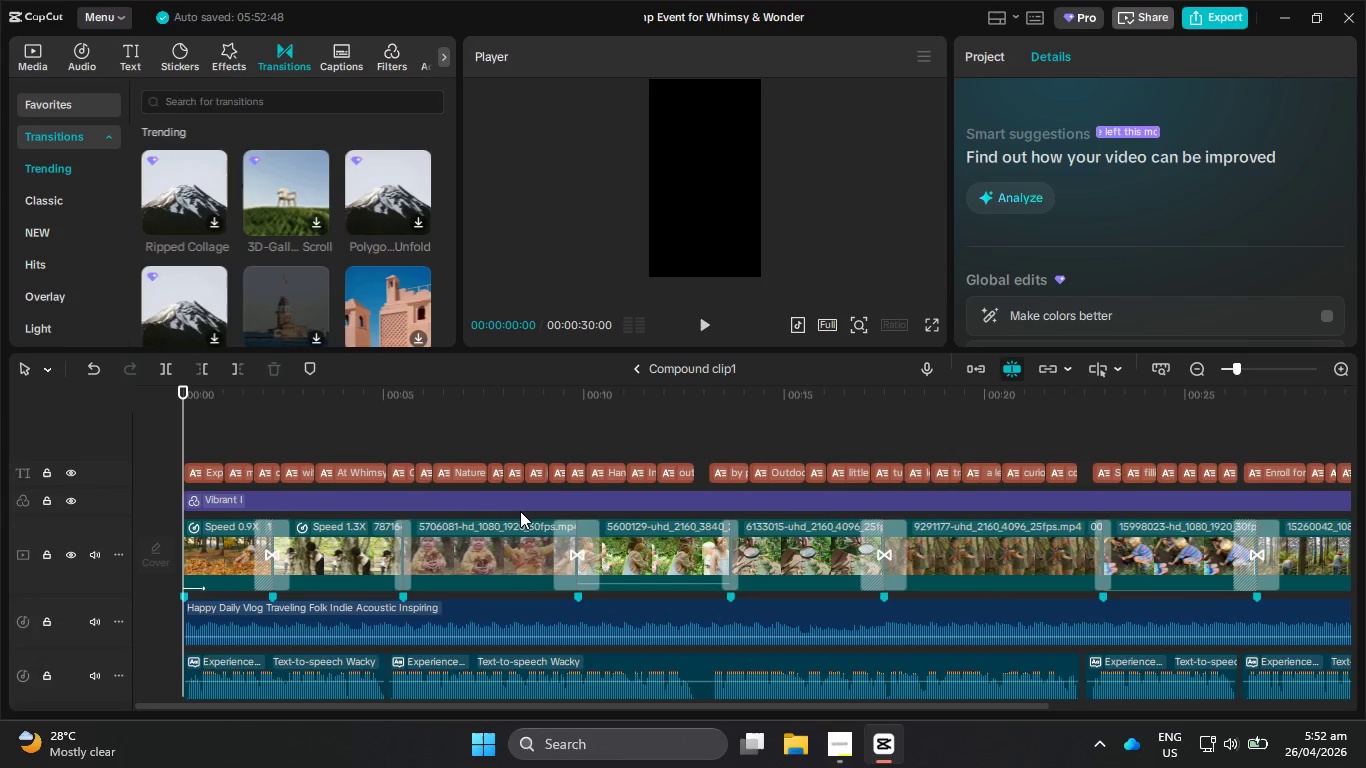 
scroll: coordinate [520, 511], scroll_direction: down, amount: 1.0
 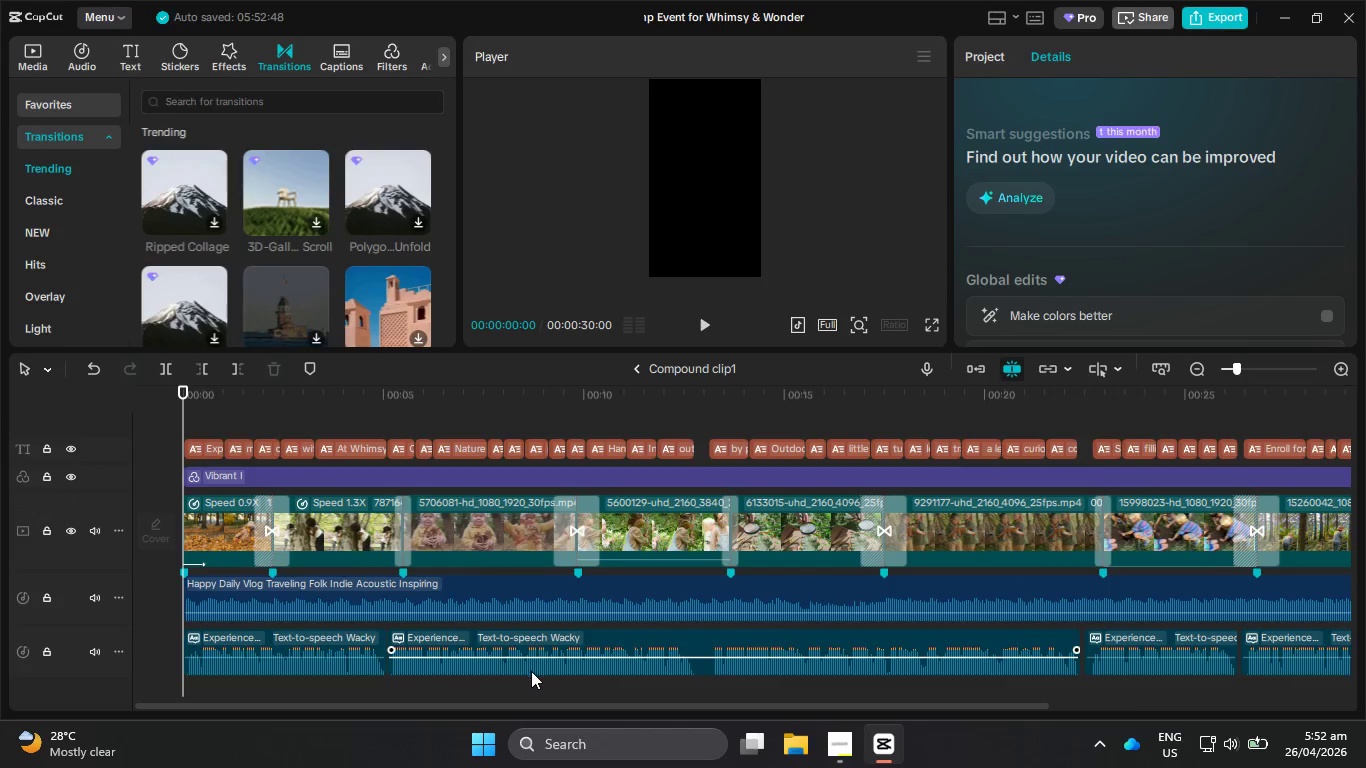 
left_click([531, 699])
 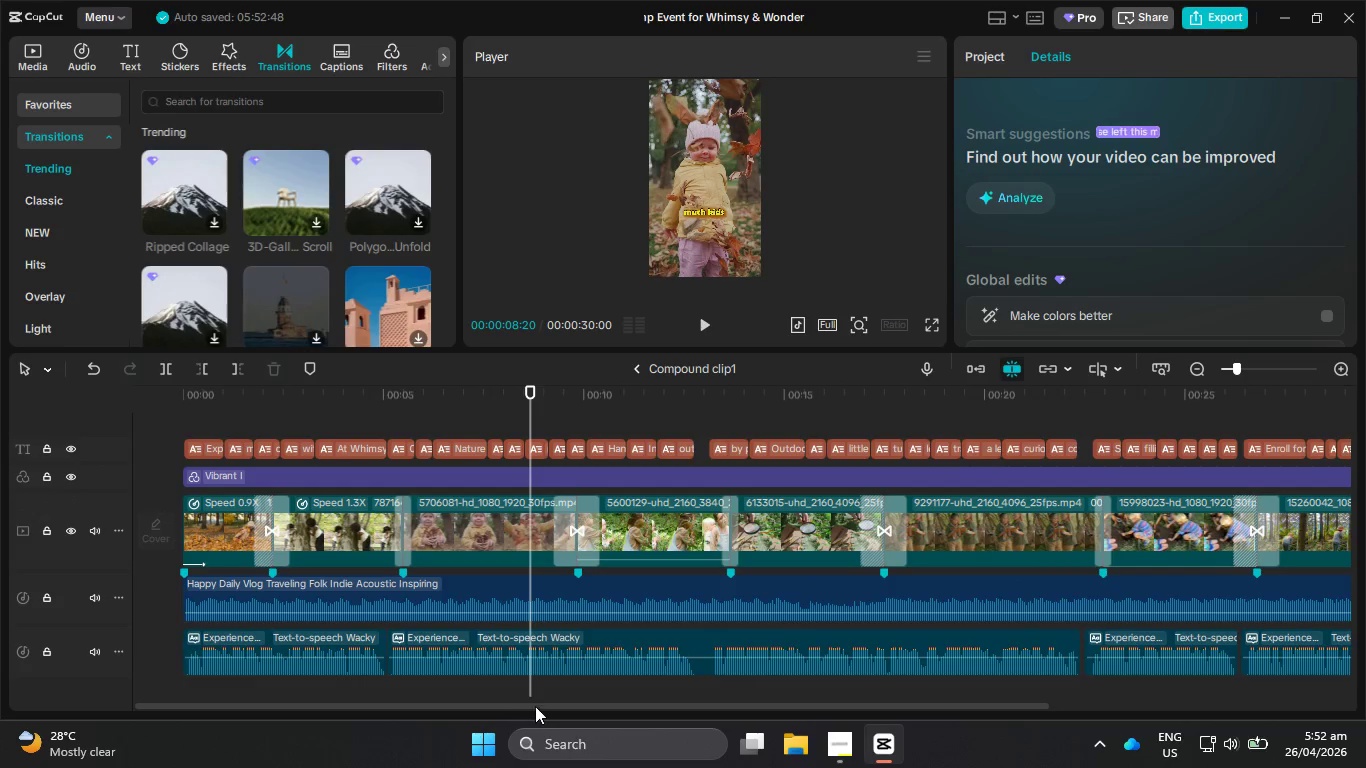 
left_click_drag(start_coordinate=[535, 705], to_coordinate=[444, 676])
 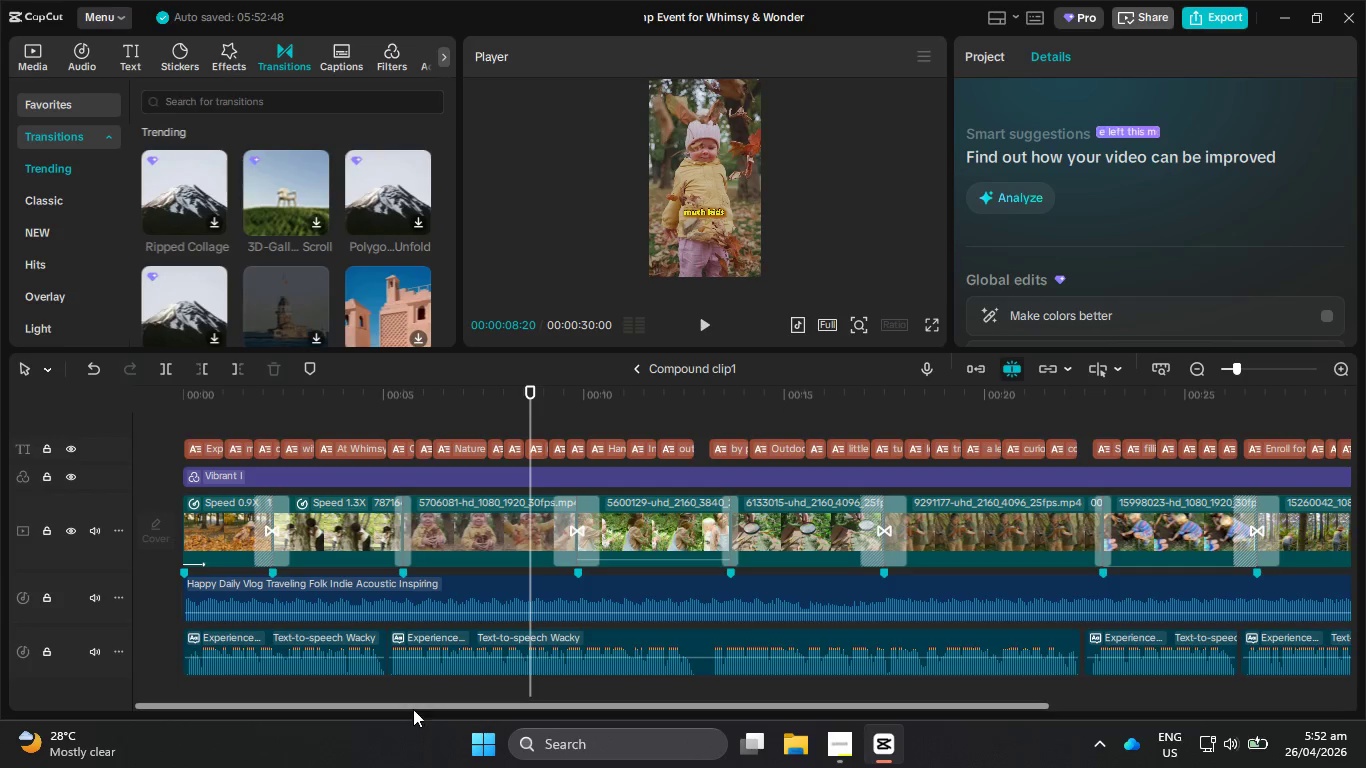 
left_click_drag(start_coordinate=[414, 705], to_coordinate=[442, 703])
 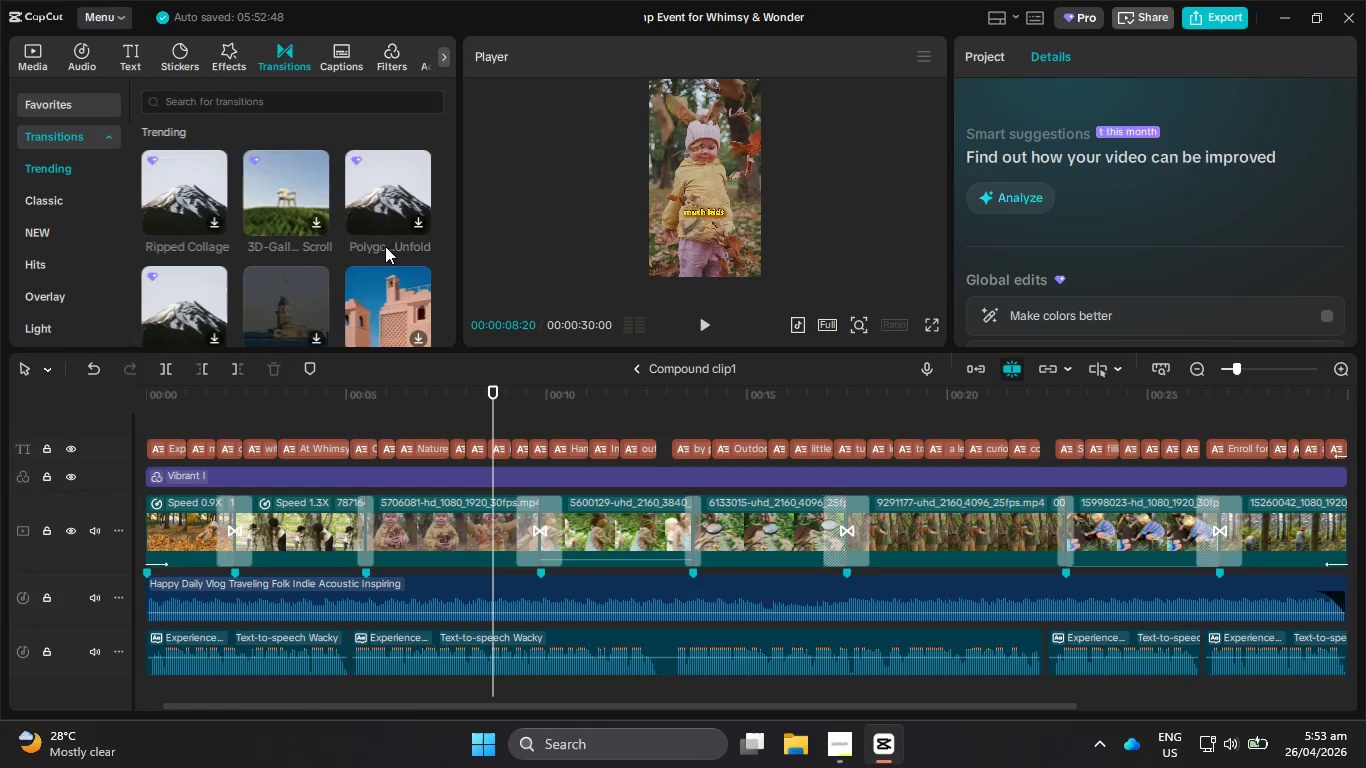 
scroll: coordinate [384, 245], scroll_direction: down, amount: 1.0
 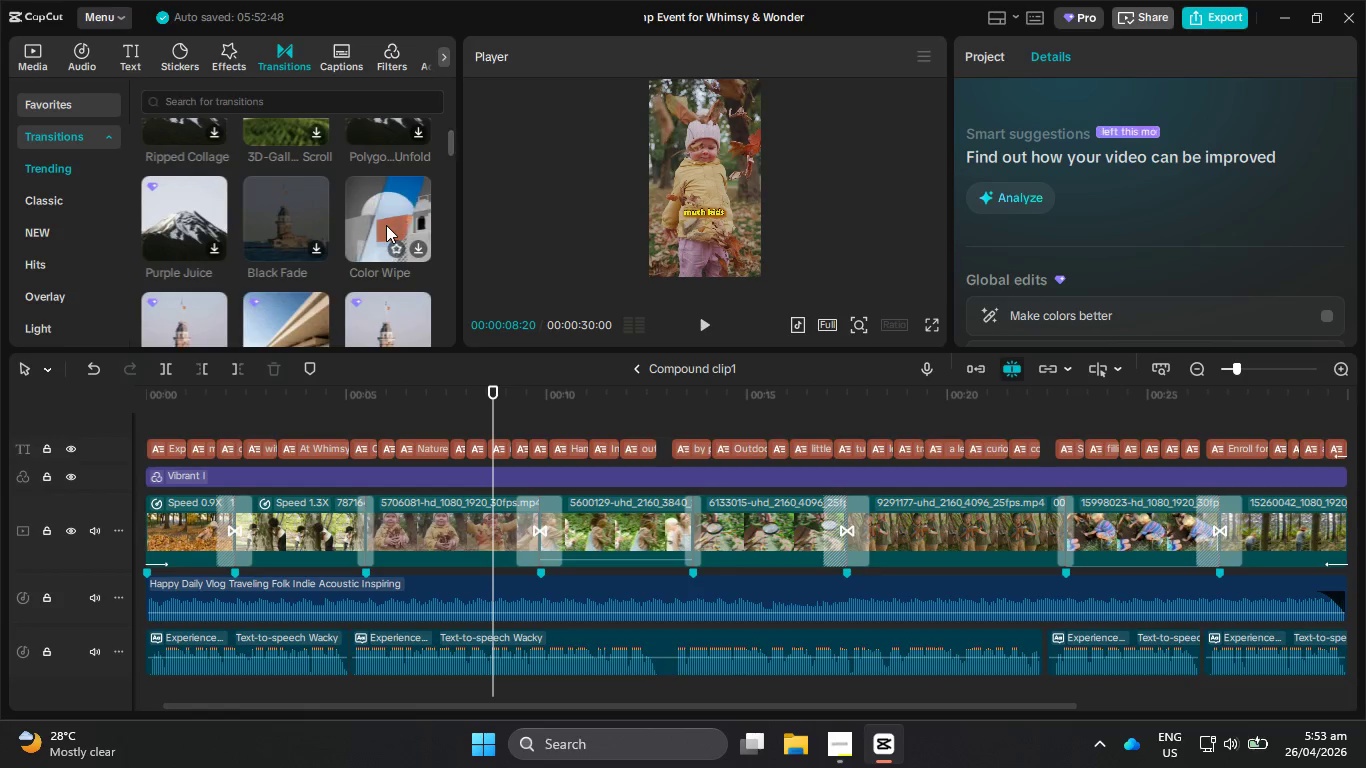 
scroll: coordinate [386, 225], scroll_direction: up, amount: 3.0
 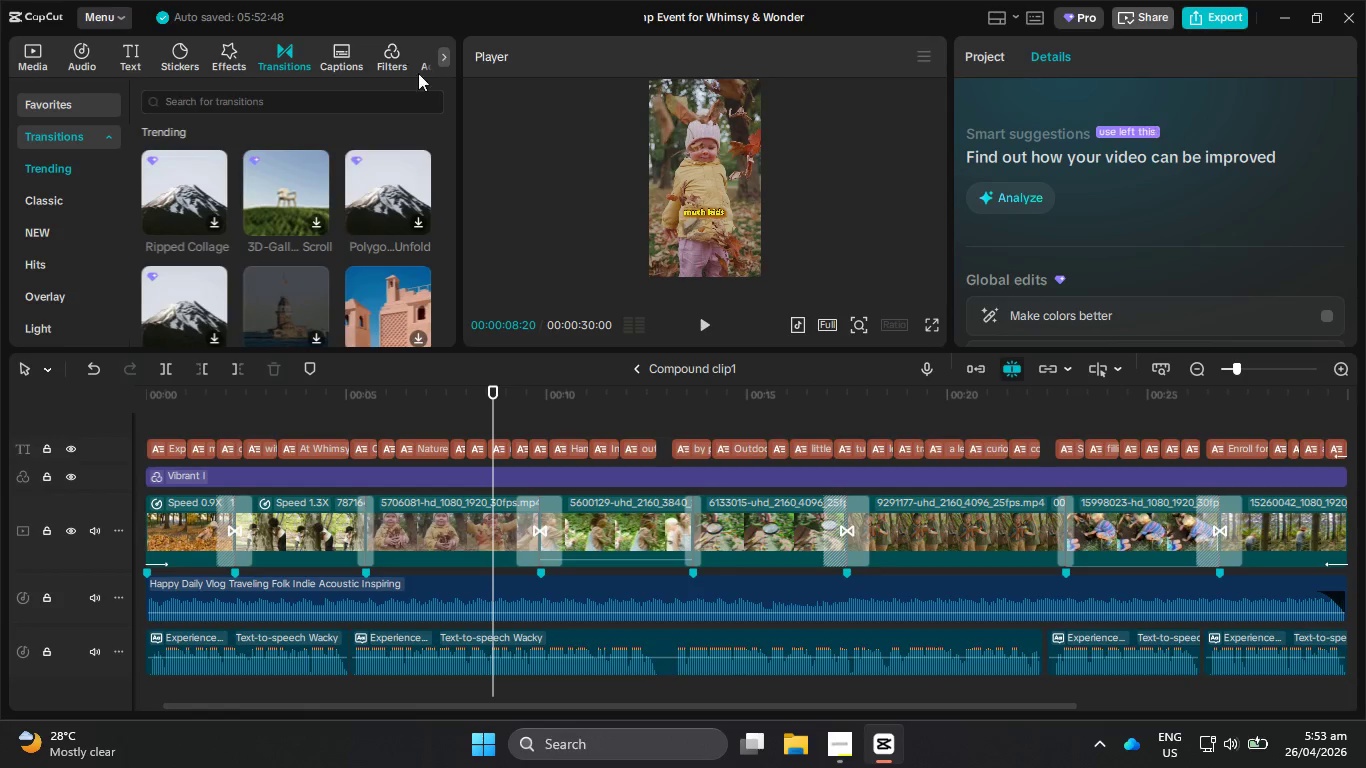 
left_click([599, 554])
 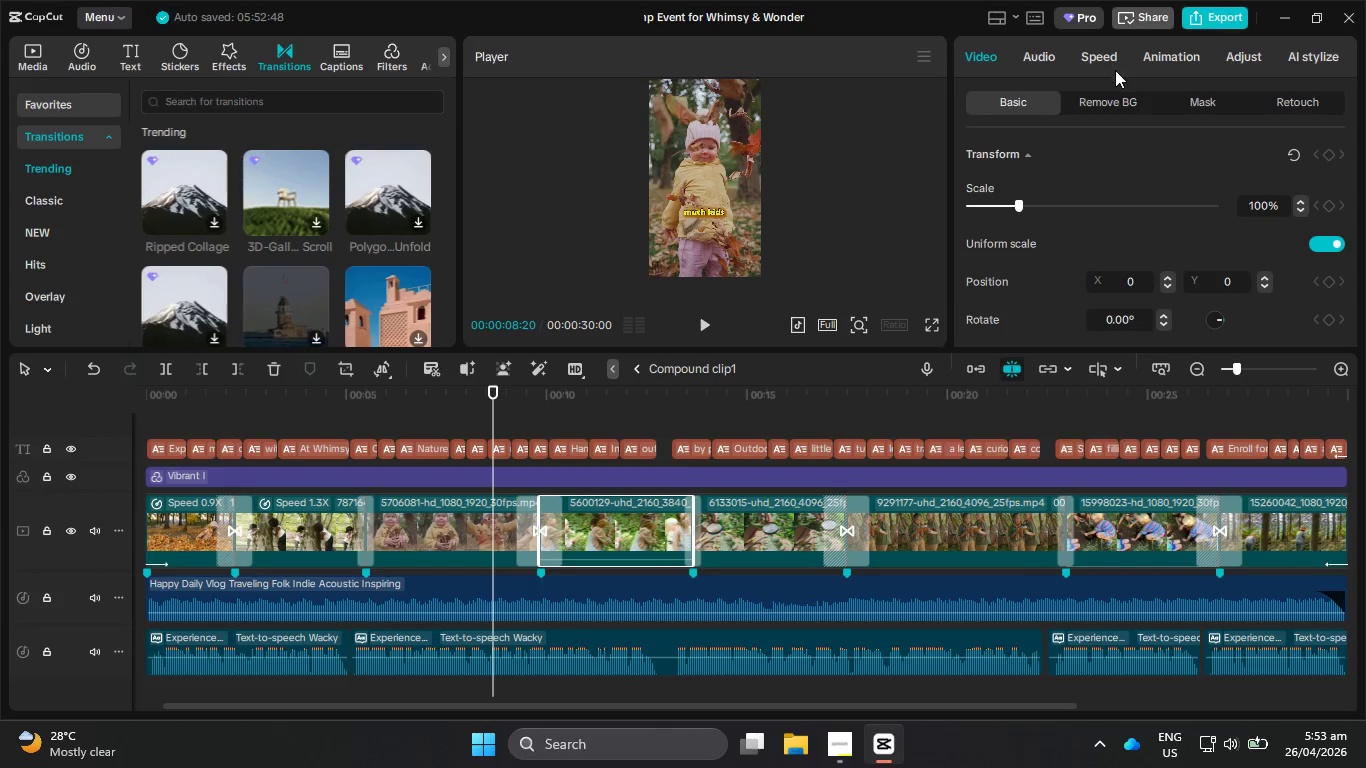 
left_click([1188, 55])
 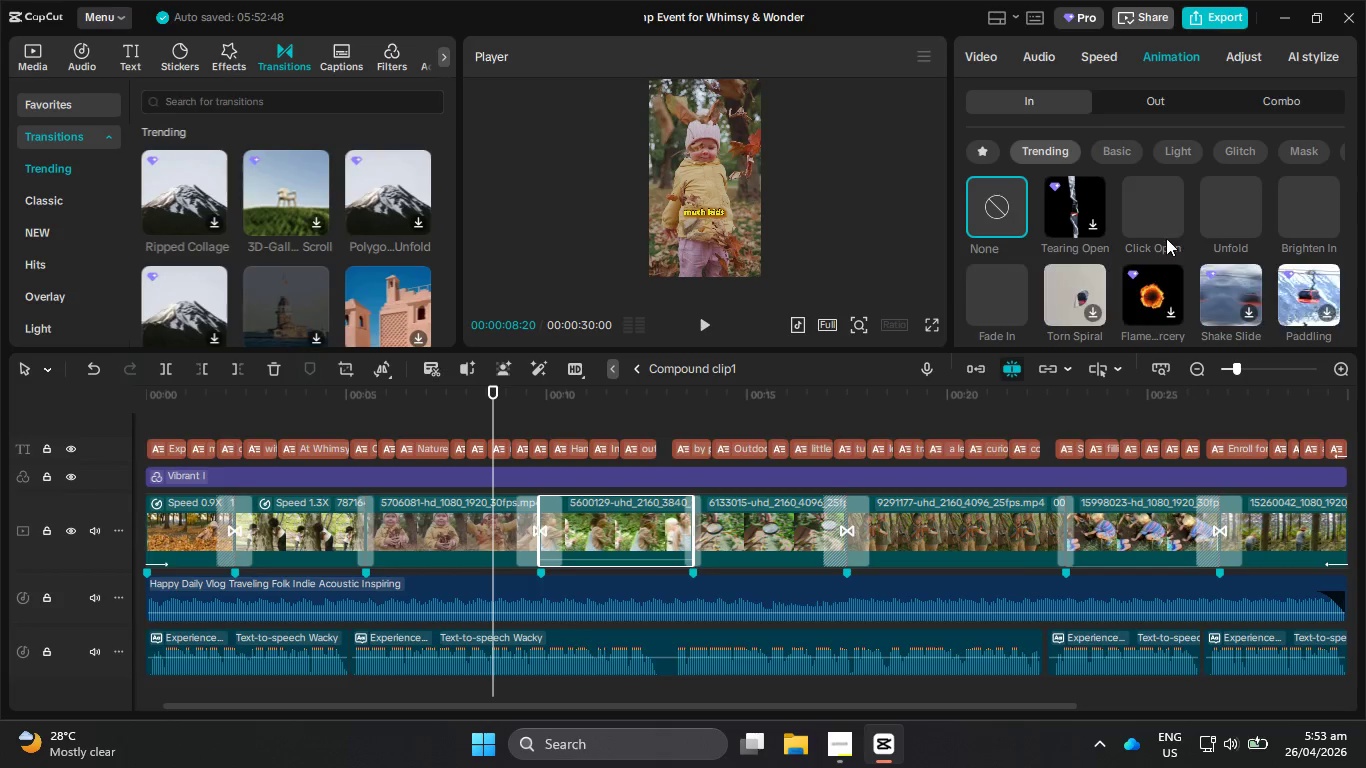 
scroll: coordinate [1166, 241], scroll_direction: down, amount: 5.0
 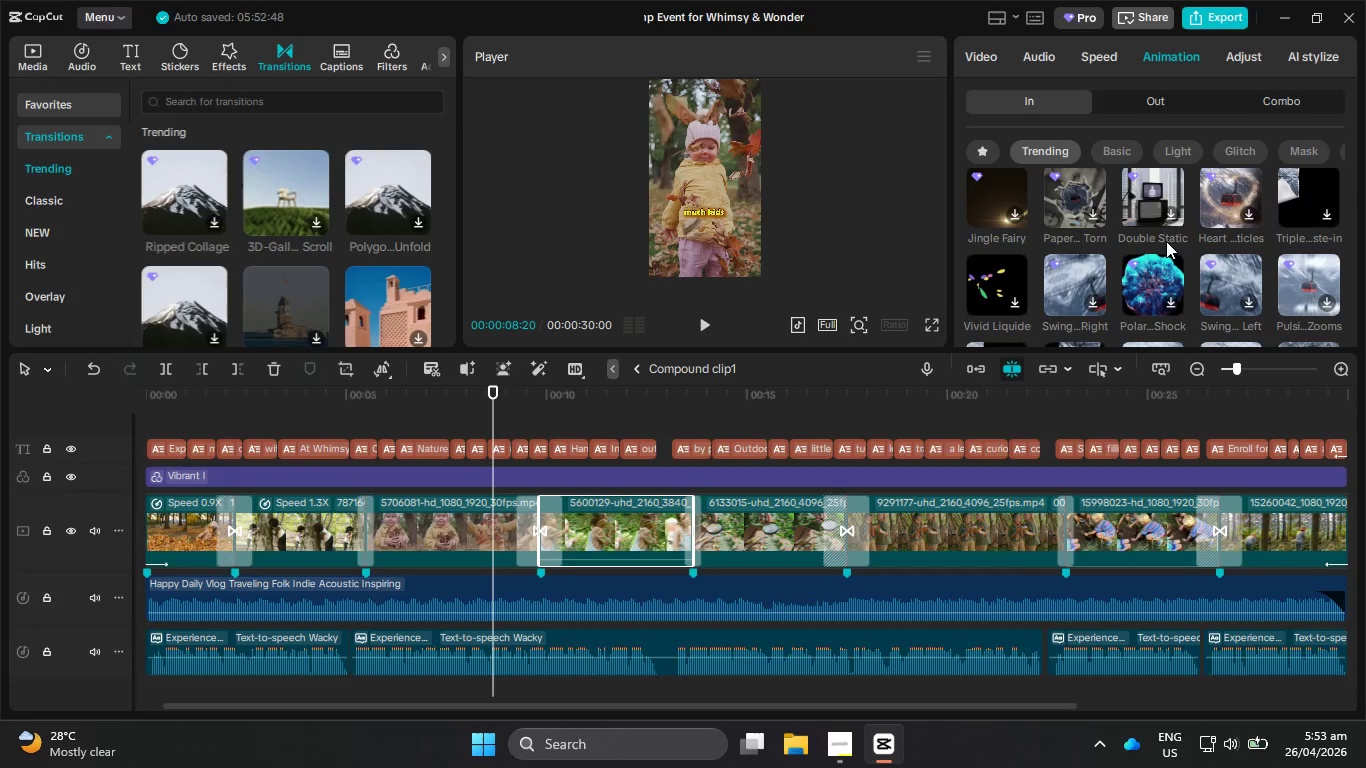 
scroll: coordinate [1166, 241], scroll_direction: down, amount: 5.0
 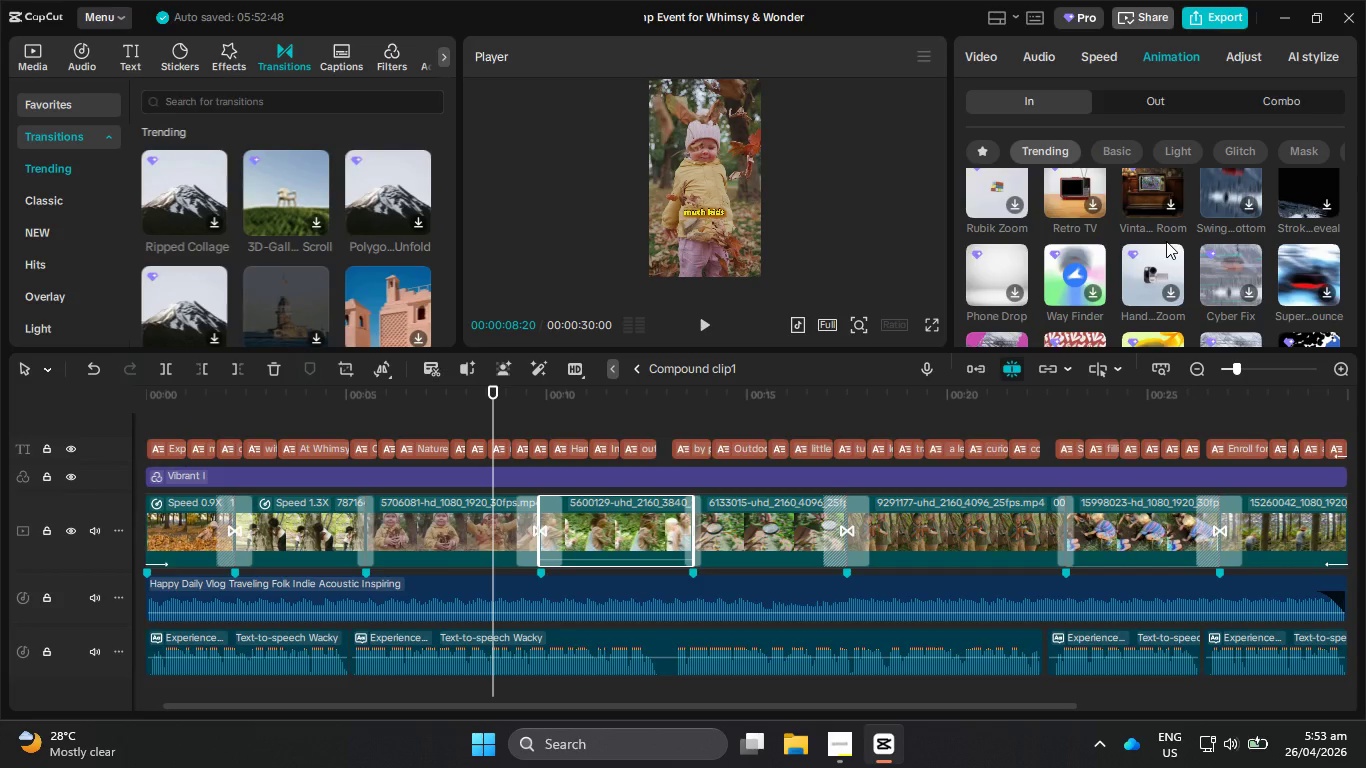 
scroll: coordinate [1166, 241], scroll_direction: down, amount: 5.0
 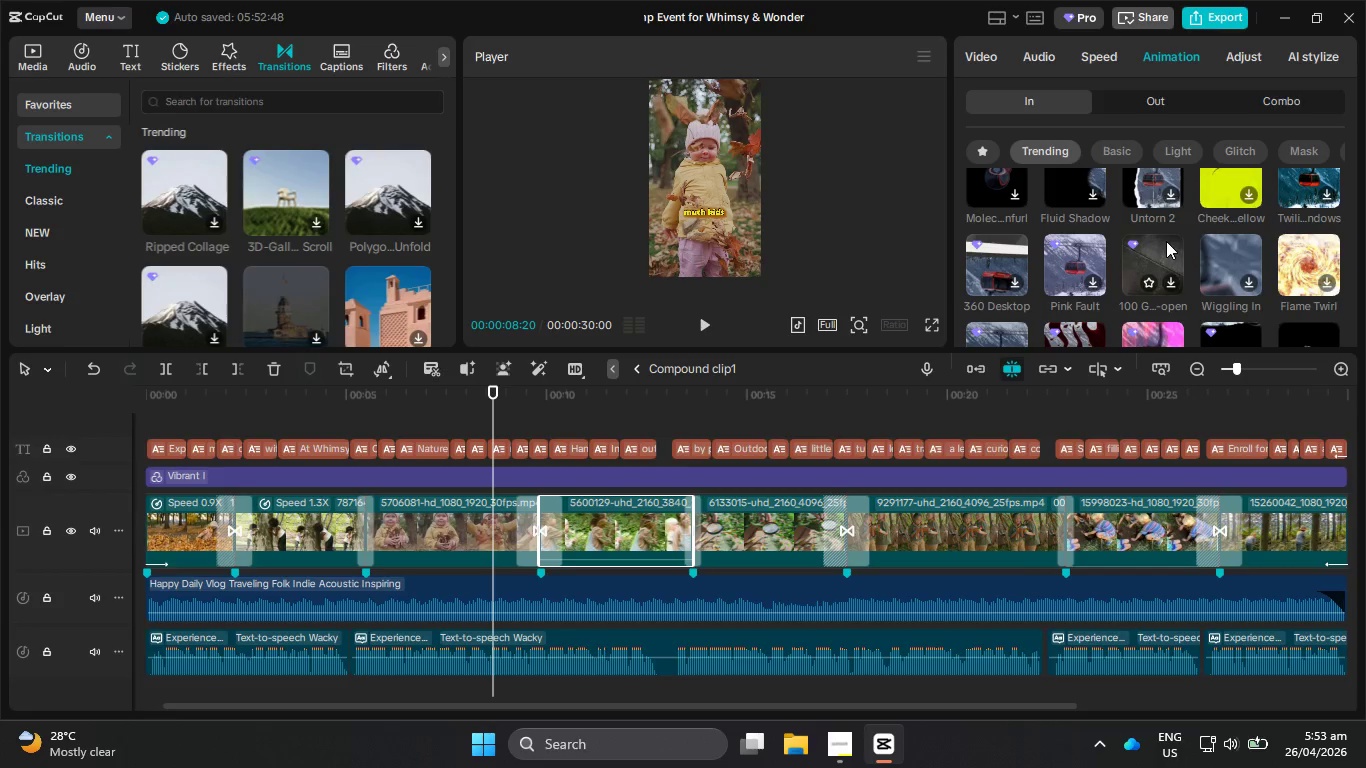 
scroll: coordinate [1166, 241], scroll_direction: down, amount: 5.0
 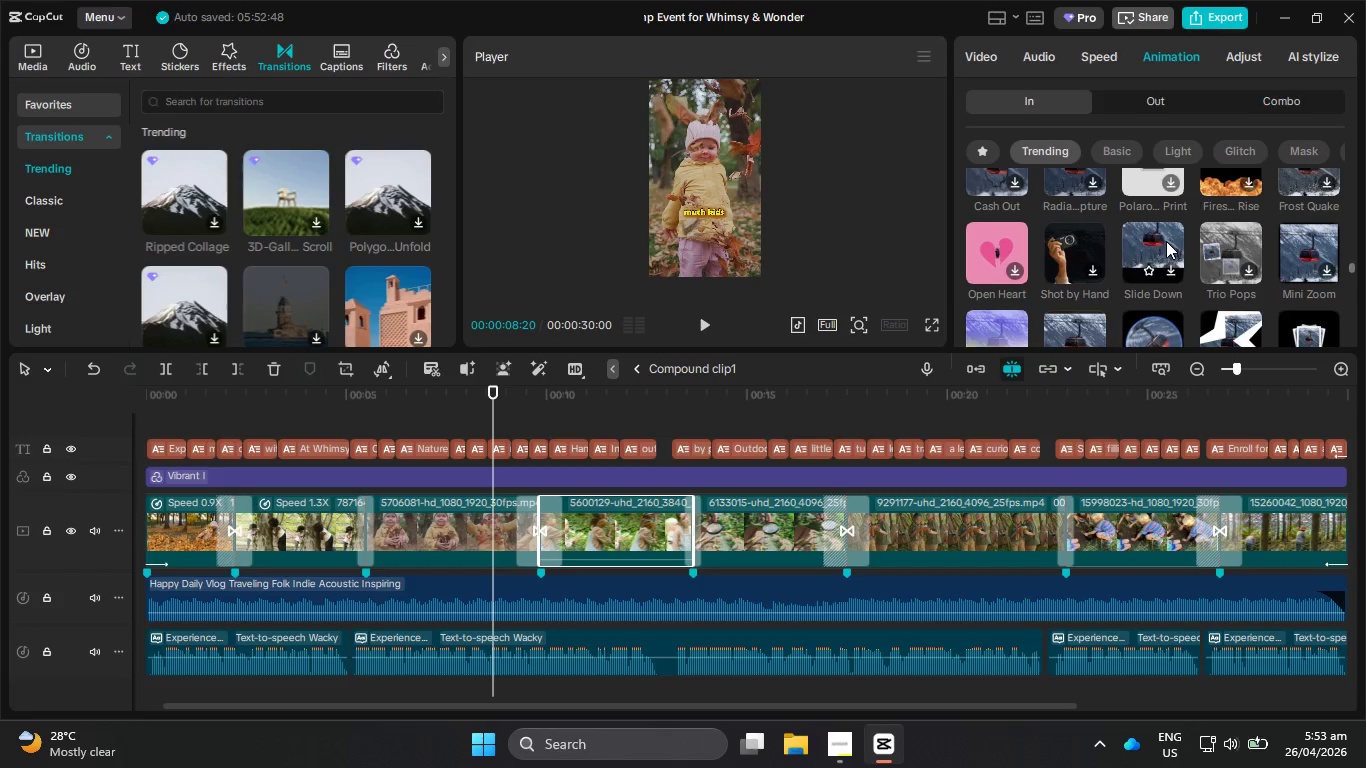 
scroll: coordinate [1167, 241], scroll_direction: down, amount: 5.0
 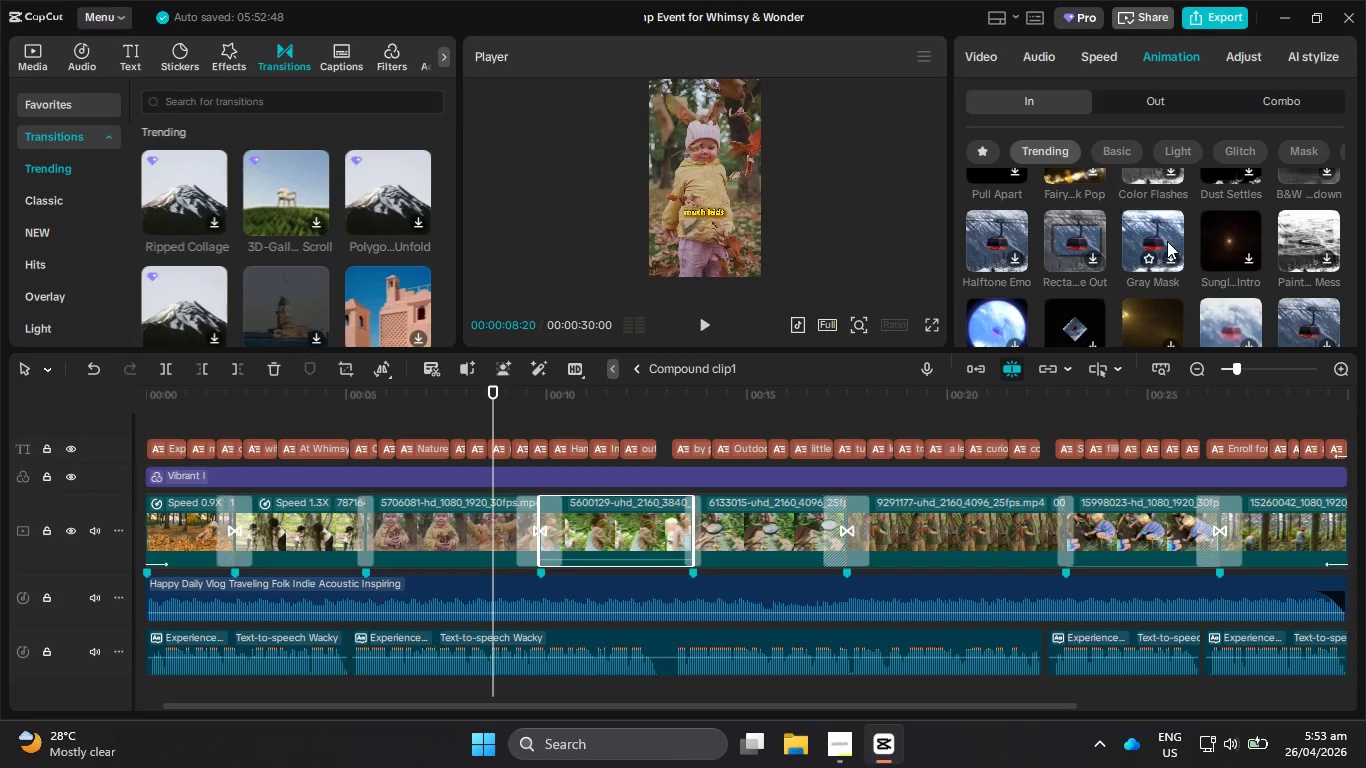 
scroll: coordinate [1167, 241], scroll_direction: down, amount: 5.0
 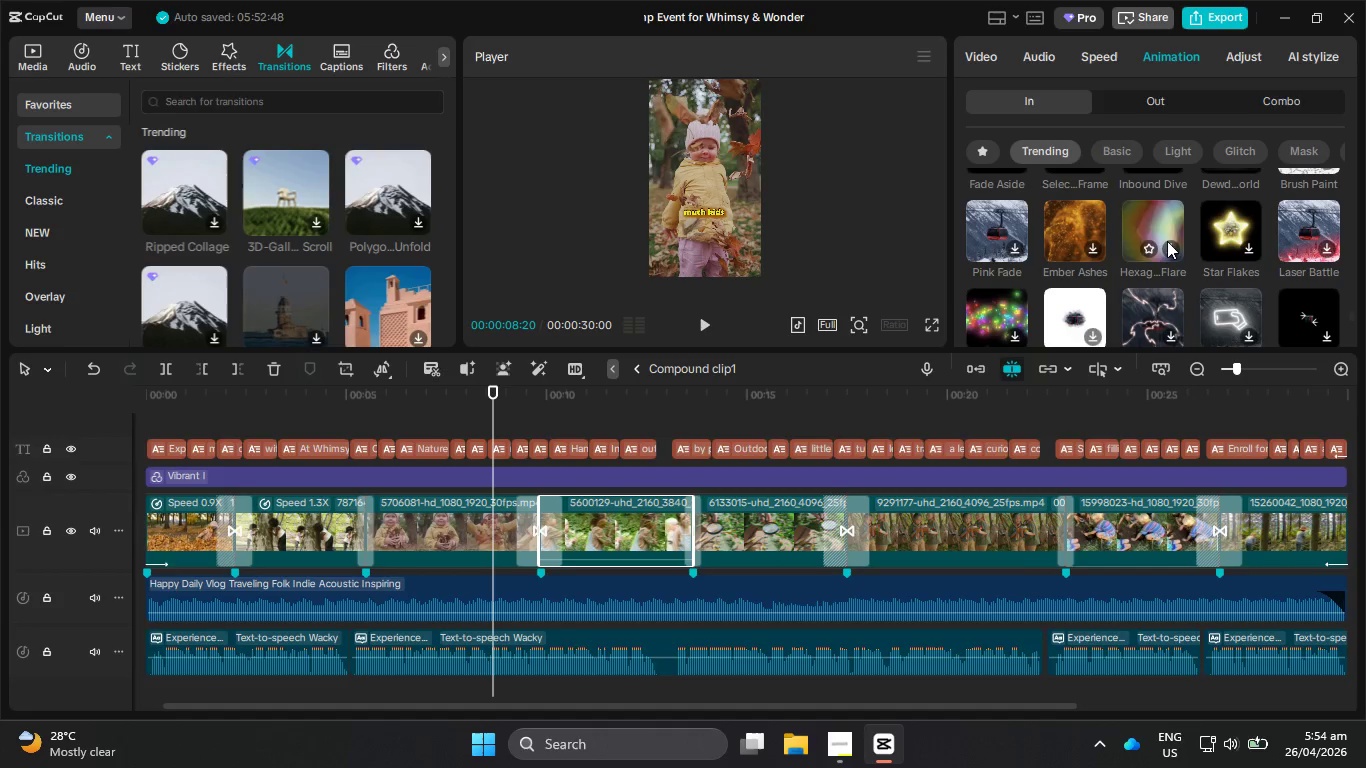 
scroll: coordinate [1167, 243], scroll_direction: down, amount: 5.0
 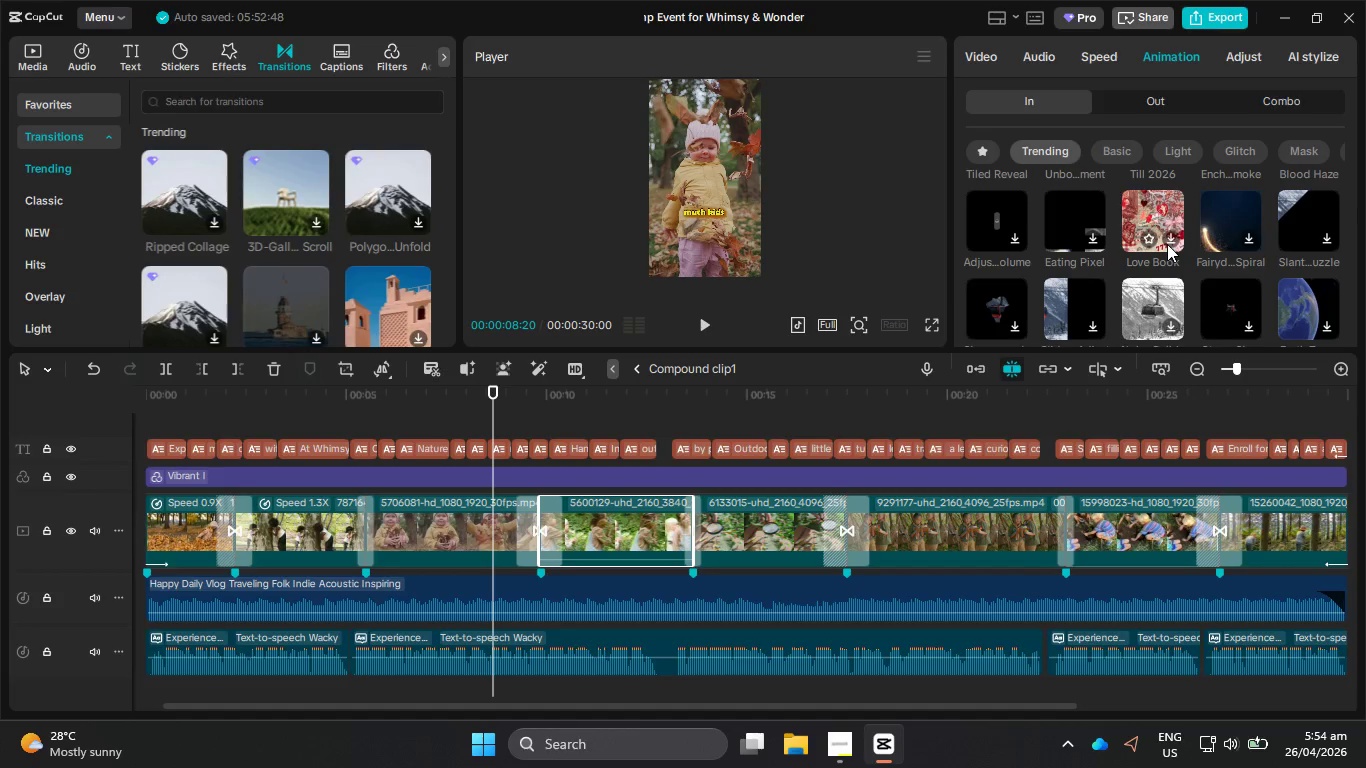 
wait(14.89)
 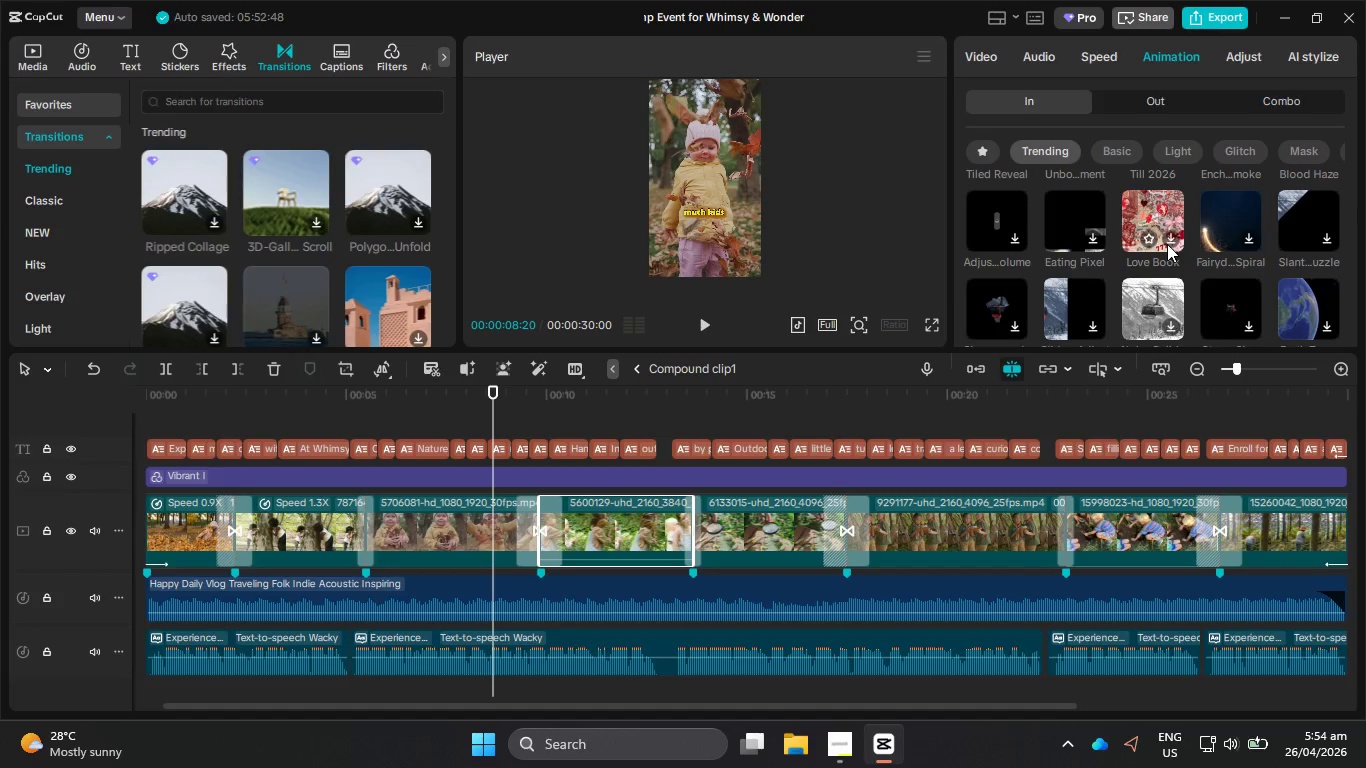 
scroll: coordinate [1107, 251], scroll_direction: down, amount: 3.0
 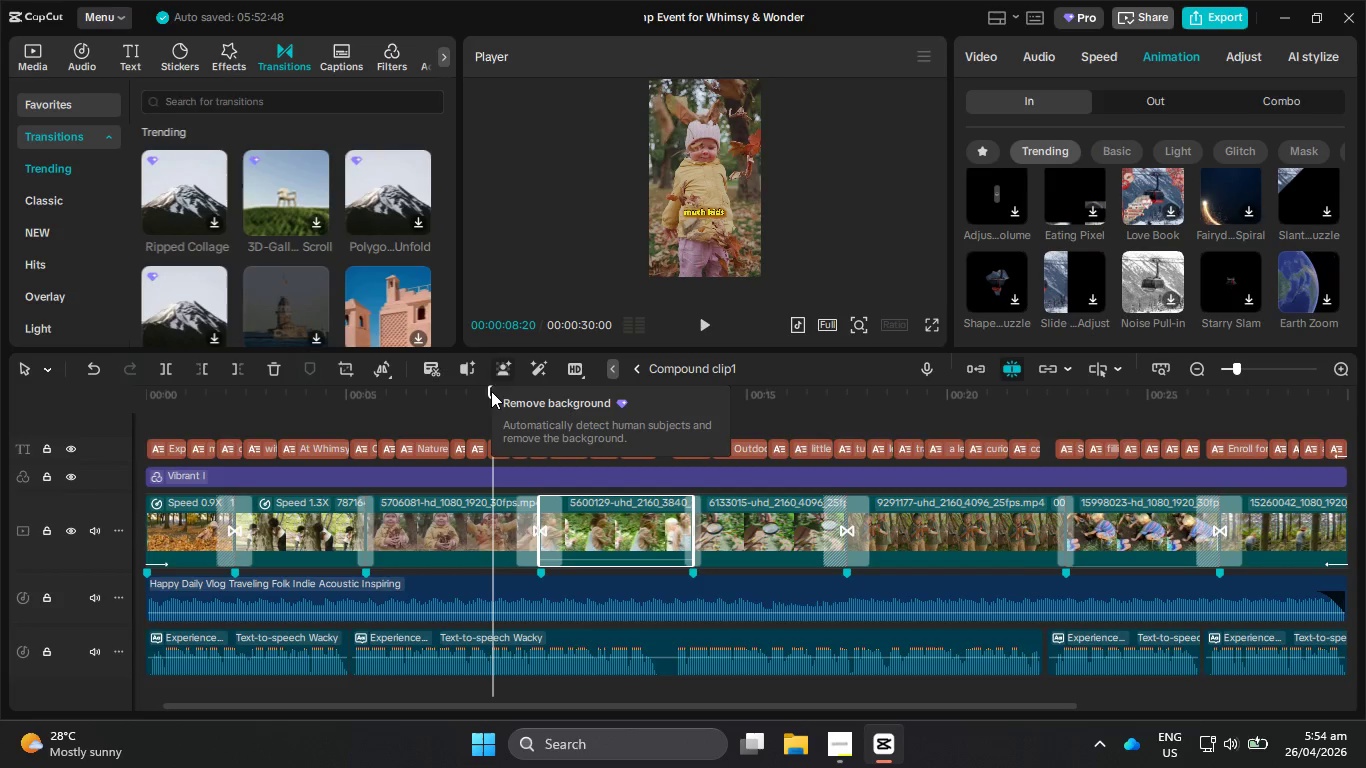 
left_click_drag(start_coordinate=[488, 398], to_coordinate=[102, 642])
 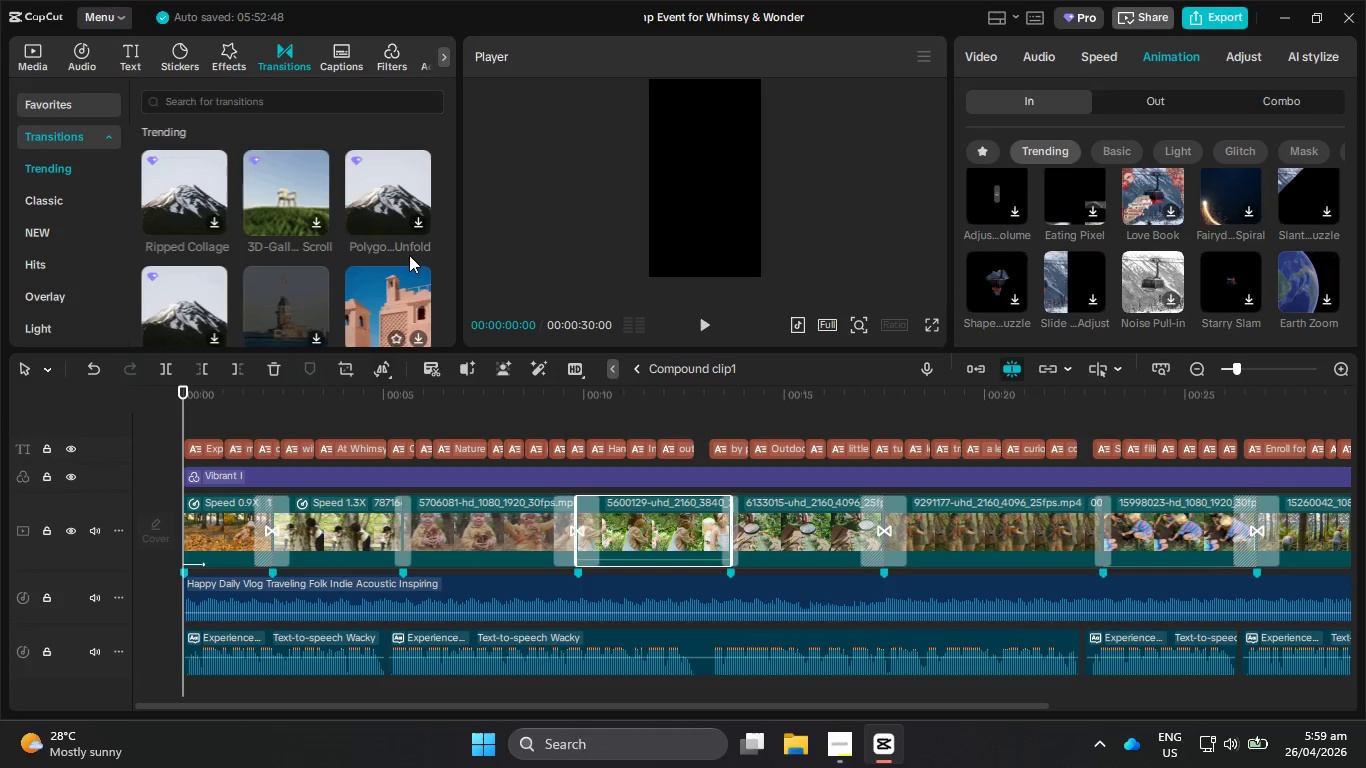 
wait(221.61)
 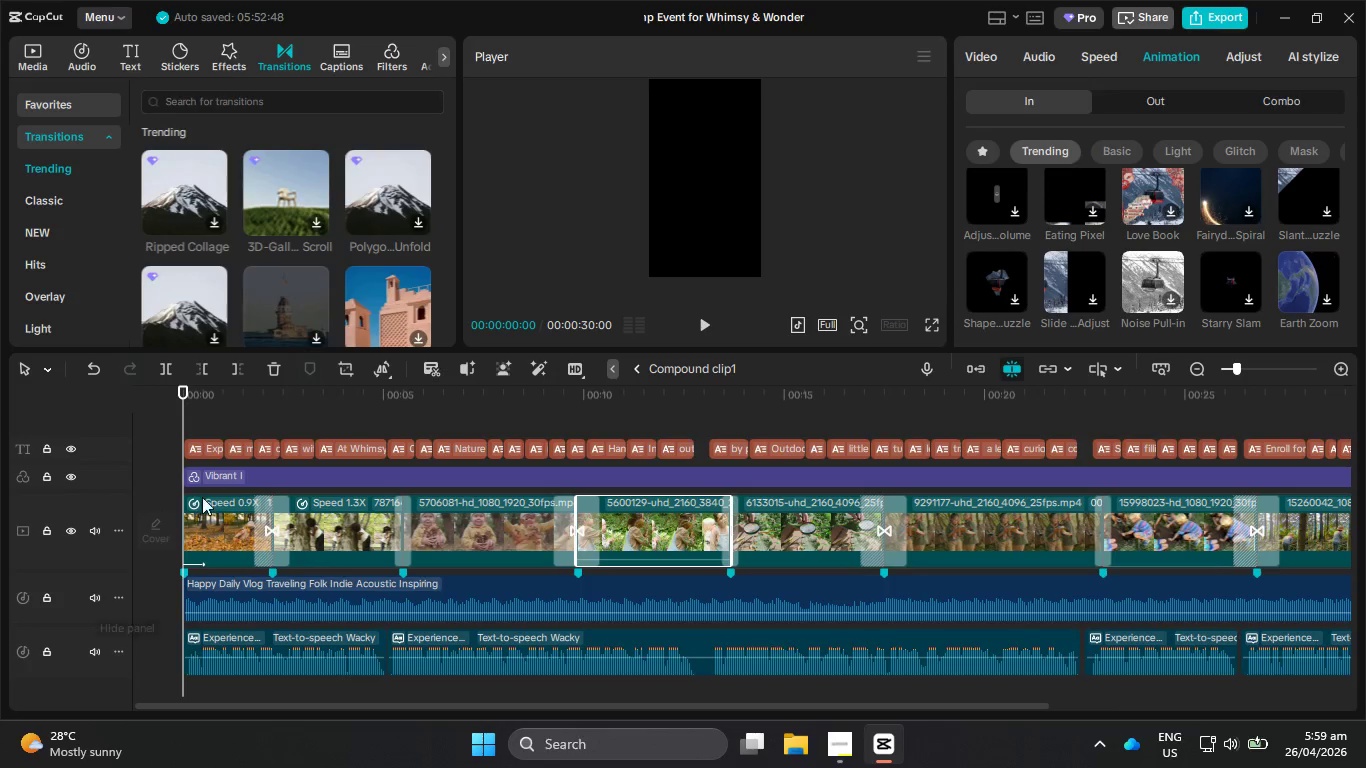 
scroll: coordinate [389, 275], scroll_direction: down, amount: 6.0
 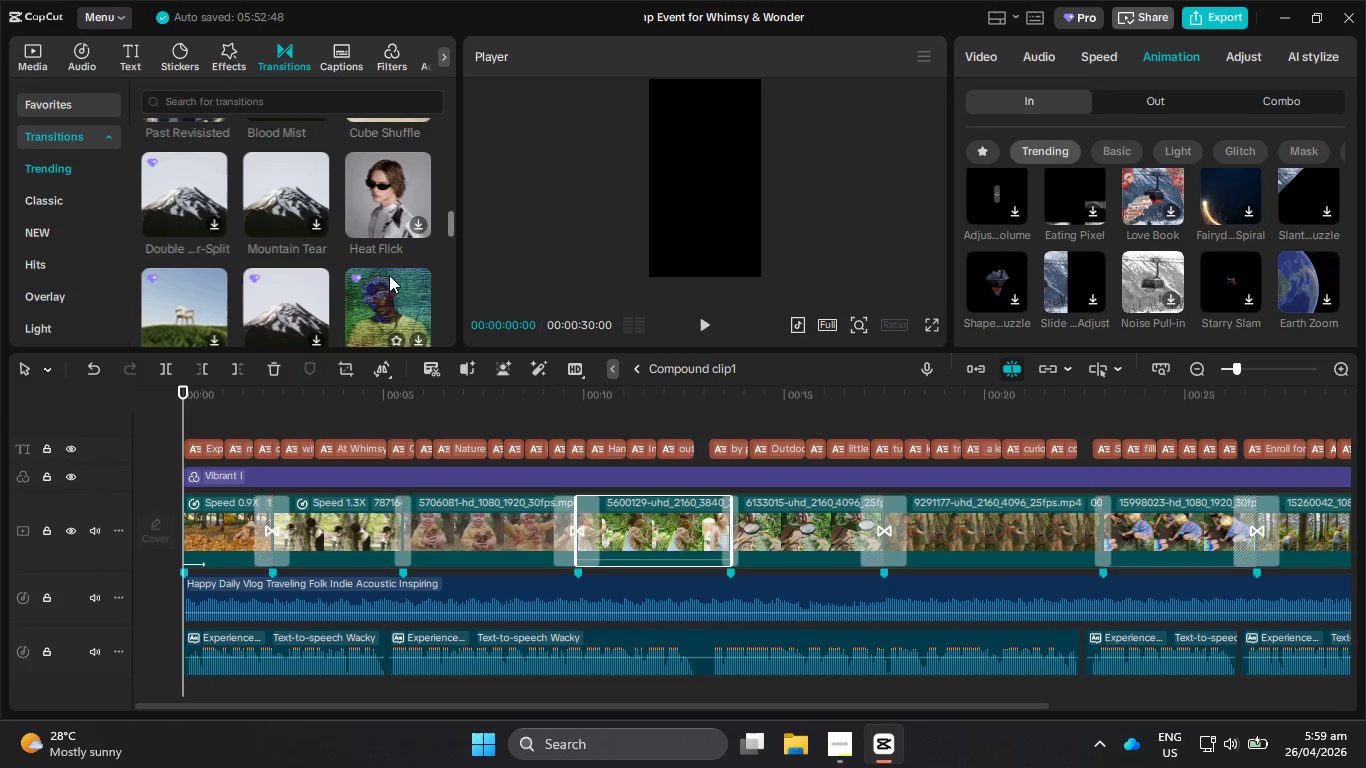 
scroll: coordinate [387, 277], scroll_direction: down, amount: 5.0
 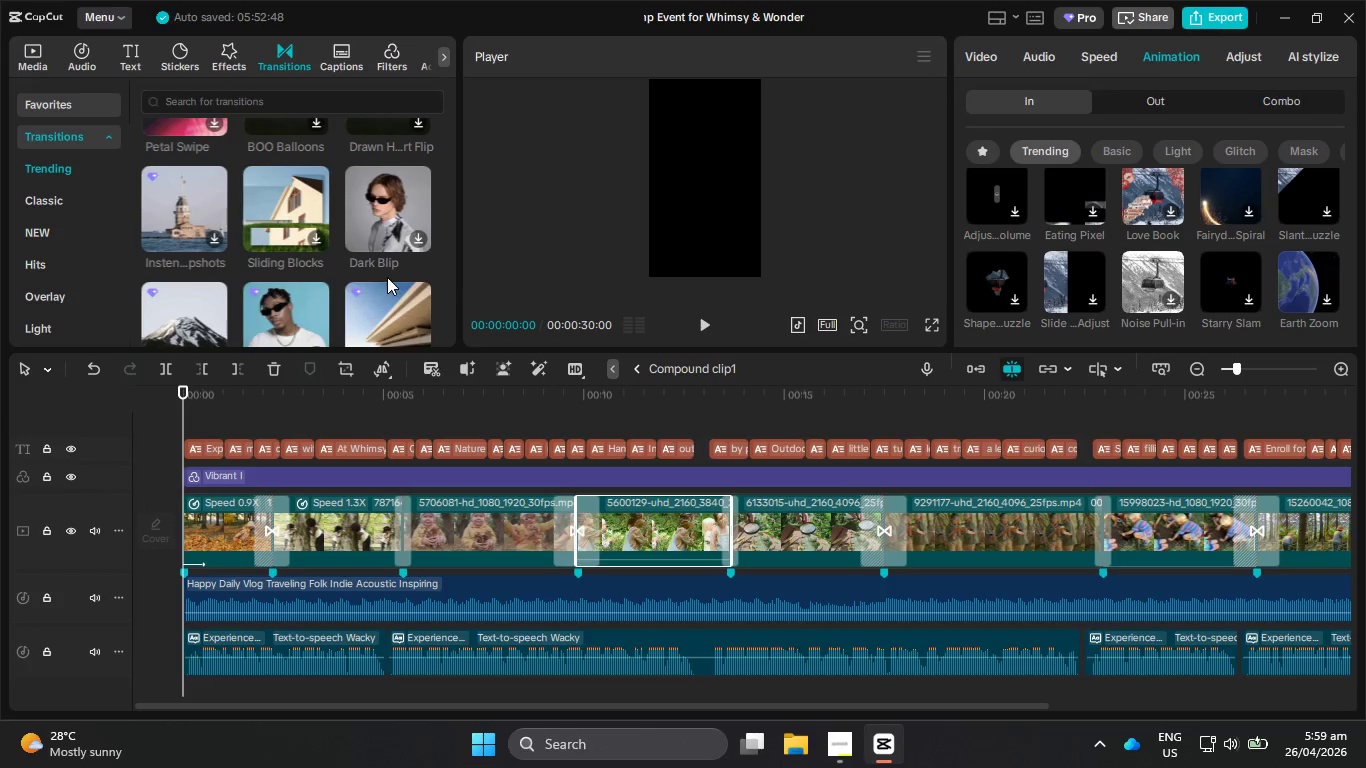 
scroll: coordinate [387, 277], scroll_direction: down, amount: 2.0
 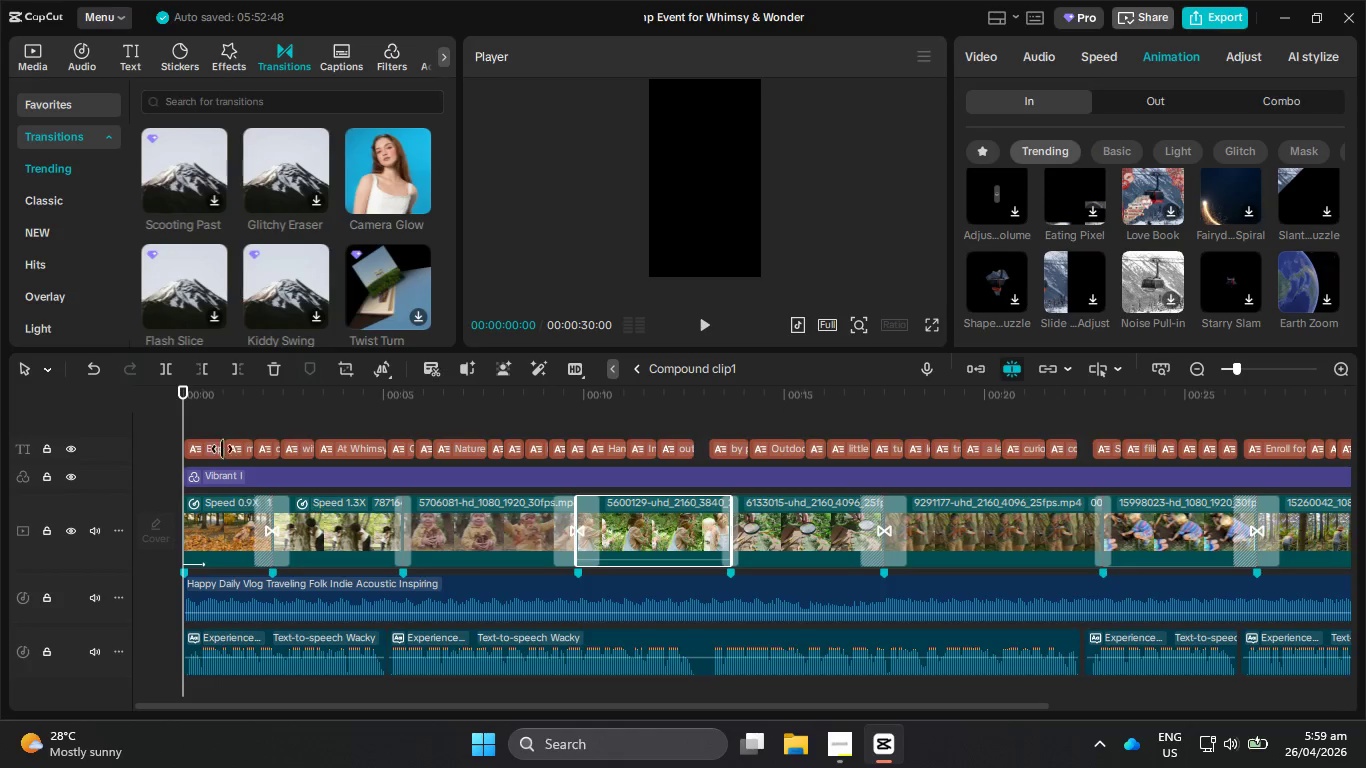 
left_click_drag(start_coordinate=[183, 394], to_coordinate=[249, 404])
 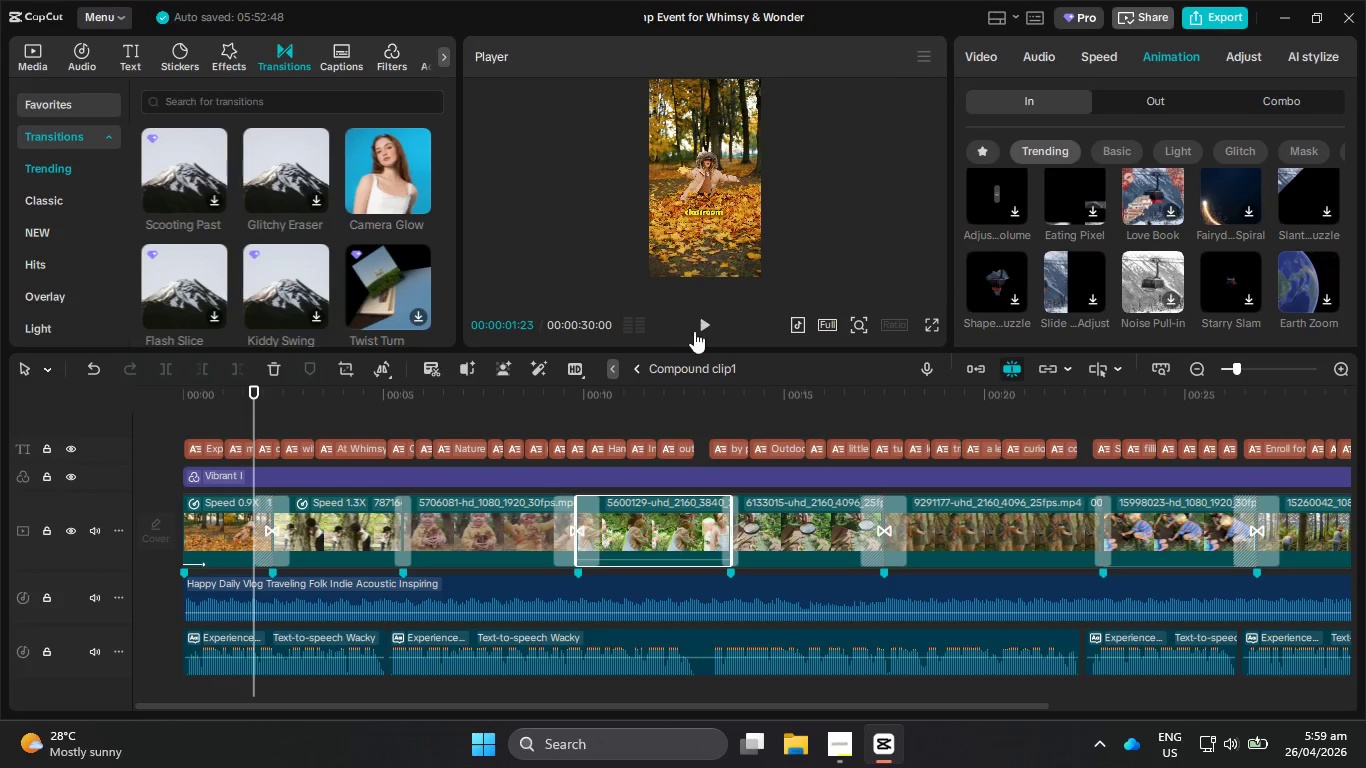 
left_click([702, 333])
 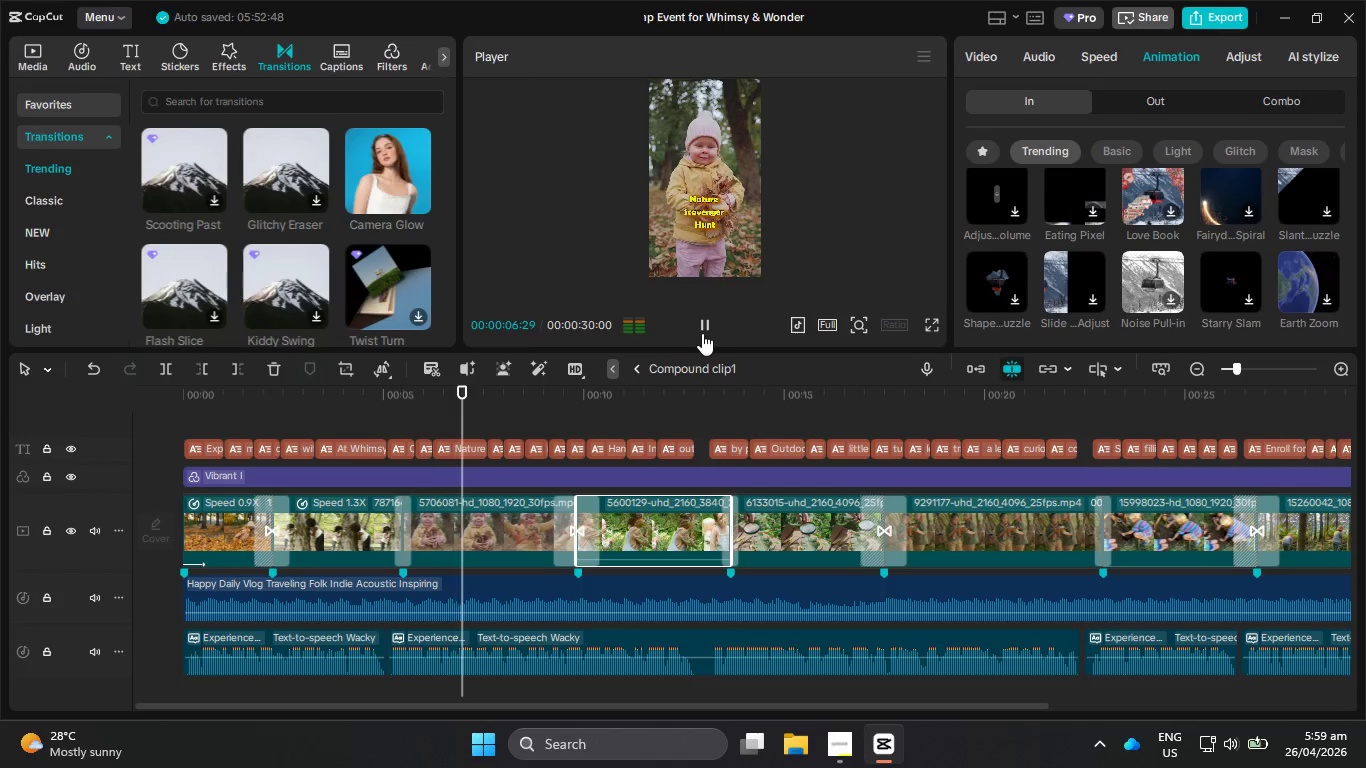 
wait(10.48)
 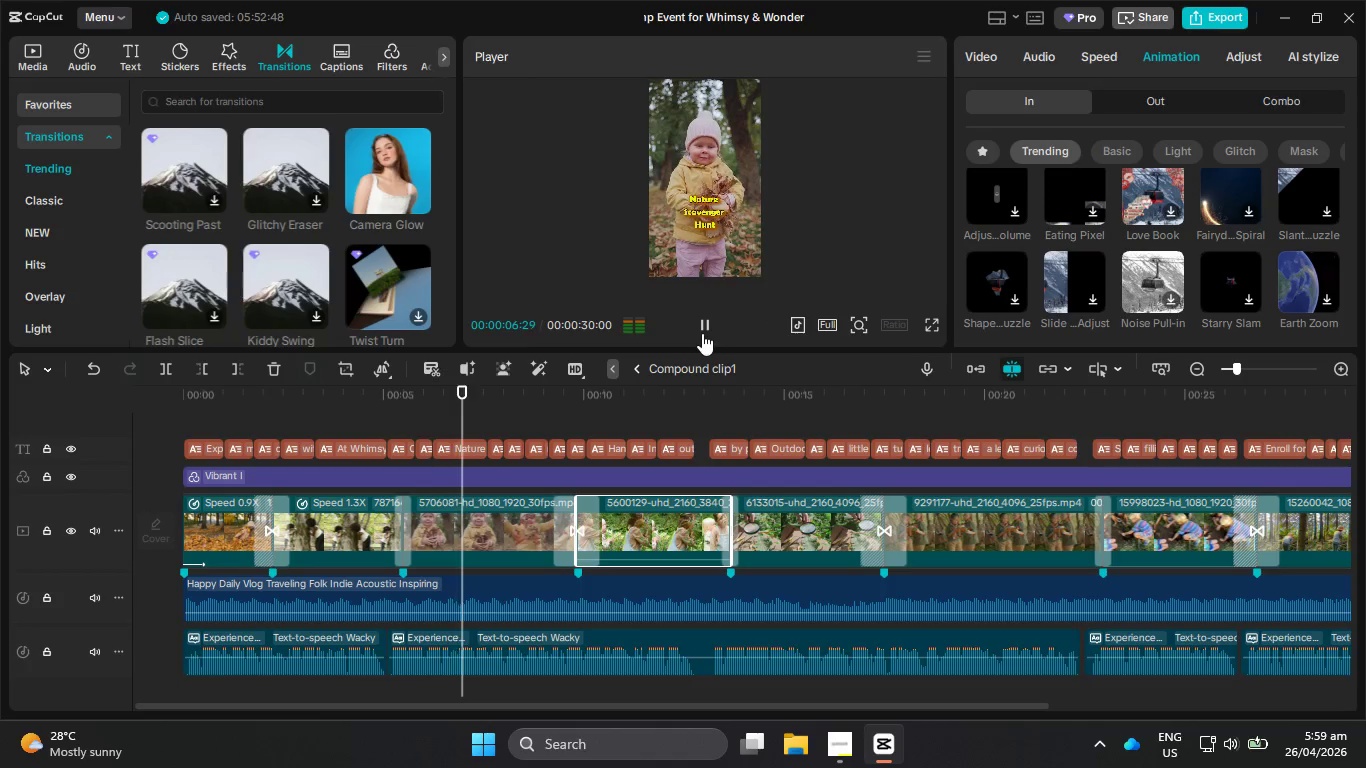 
scroll: coordinate [358, 196], scroll_direction: down, amount: 1.0
 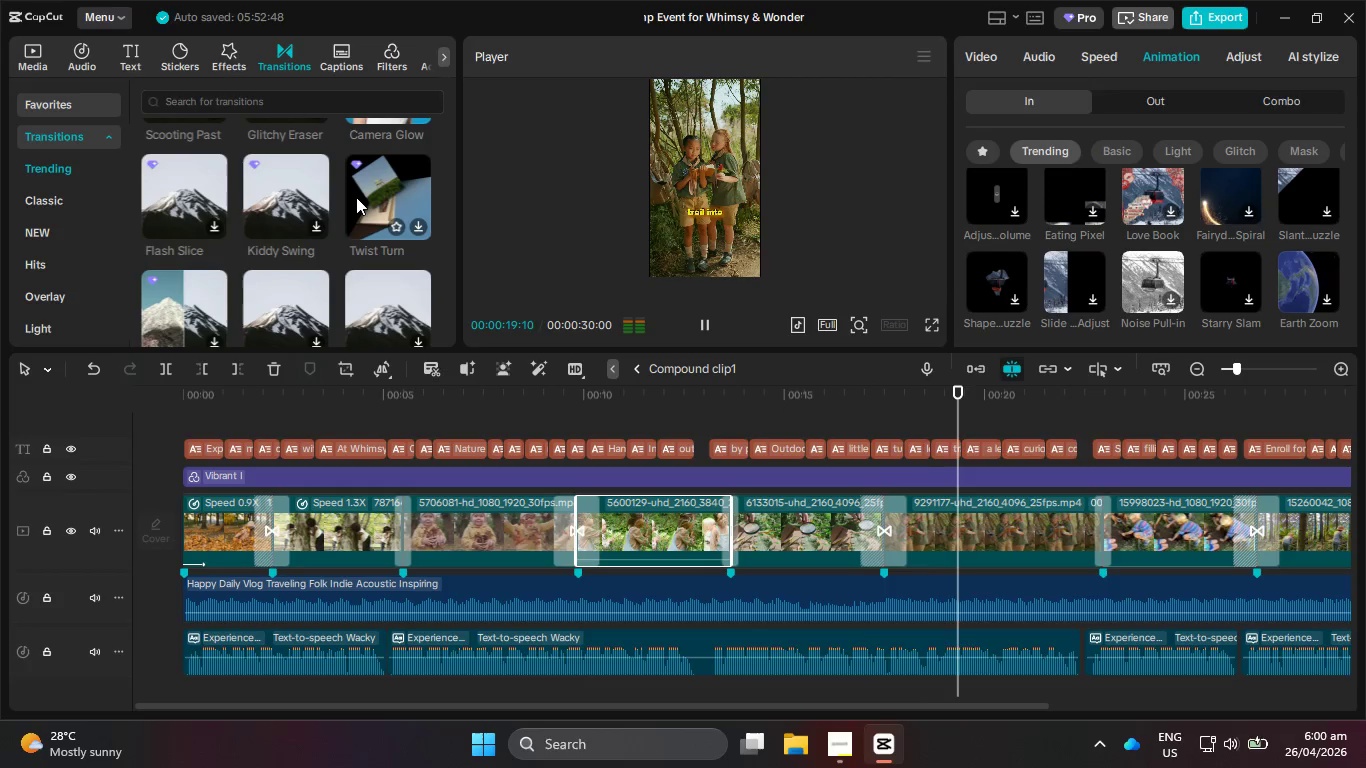 
wait(11.88)
 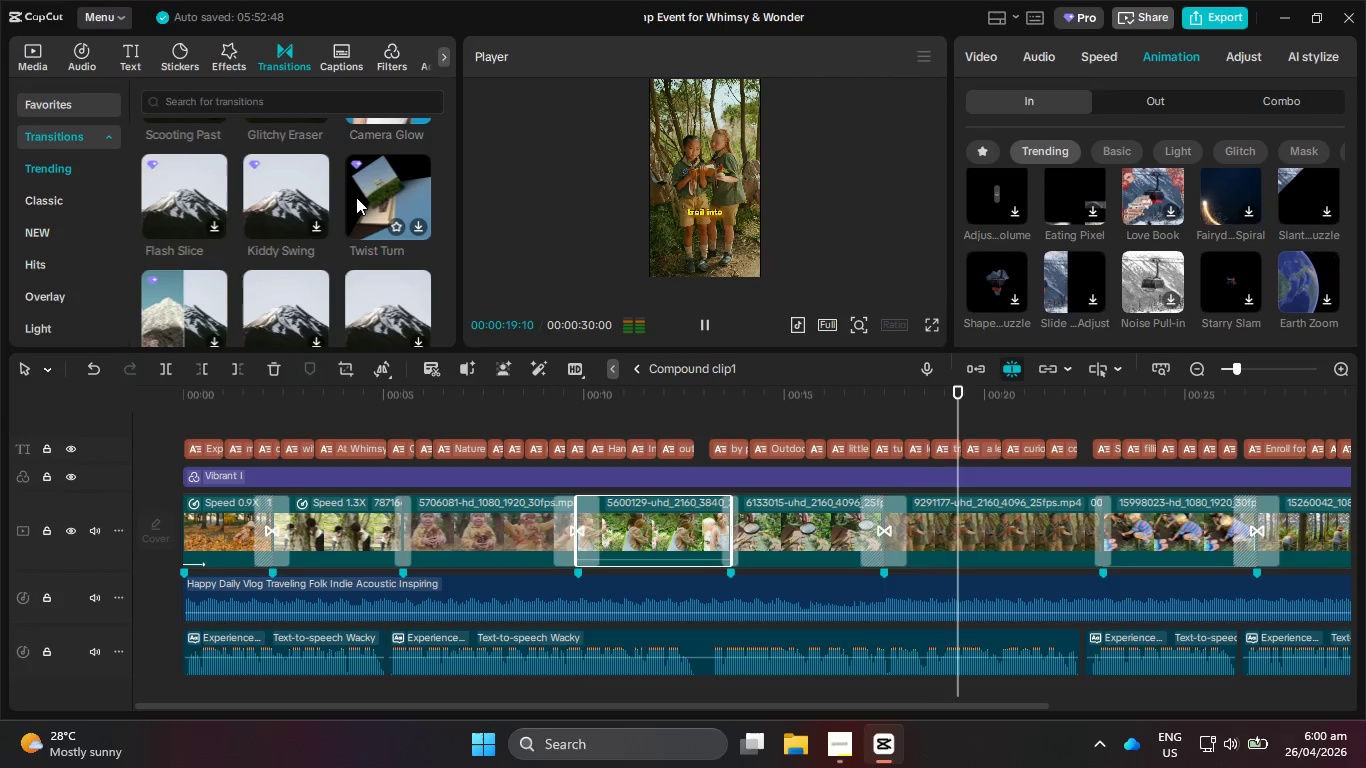 
scroll: coordinate [352, 201], scroll_direction: down, amount: 3.0
 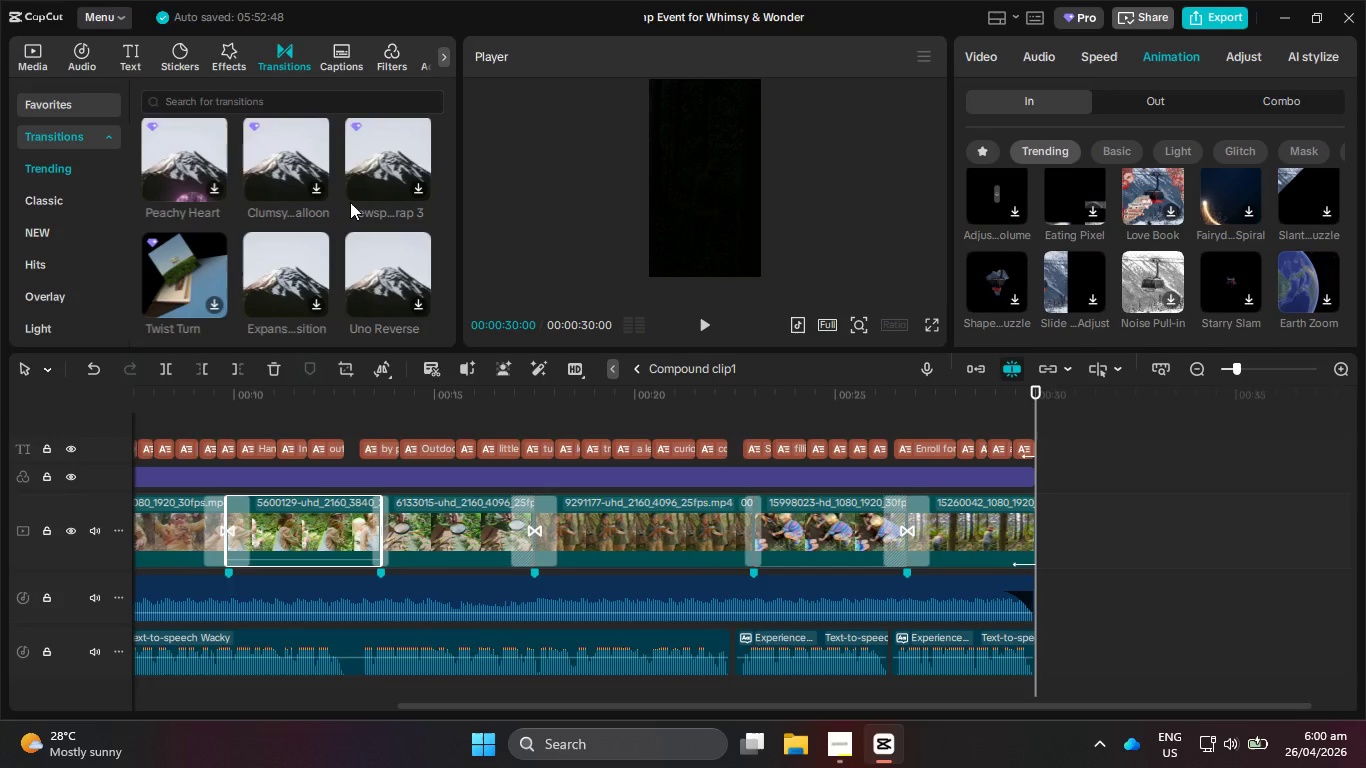 
wait(9.5)
 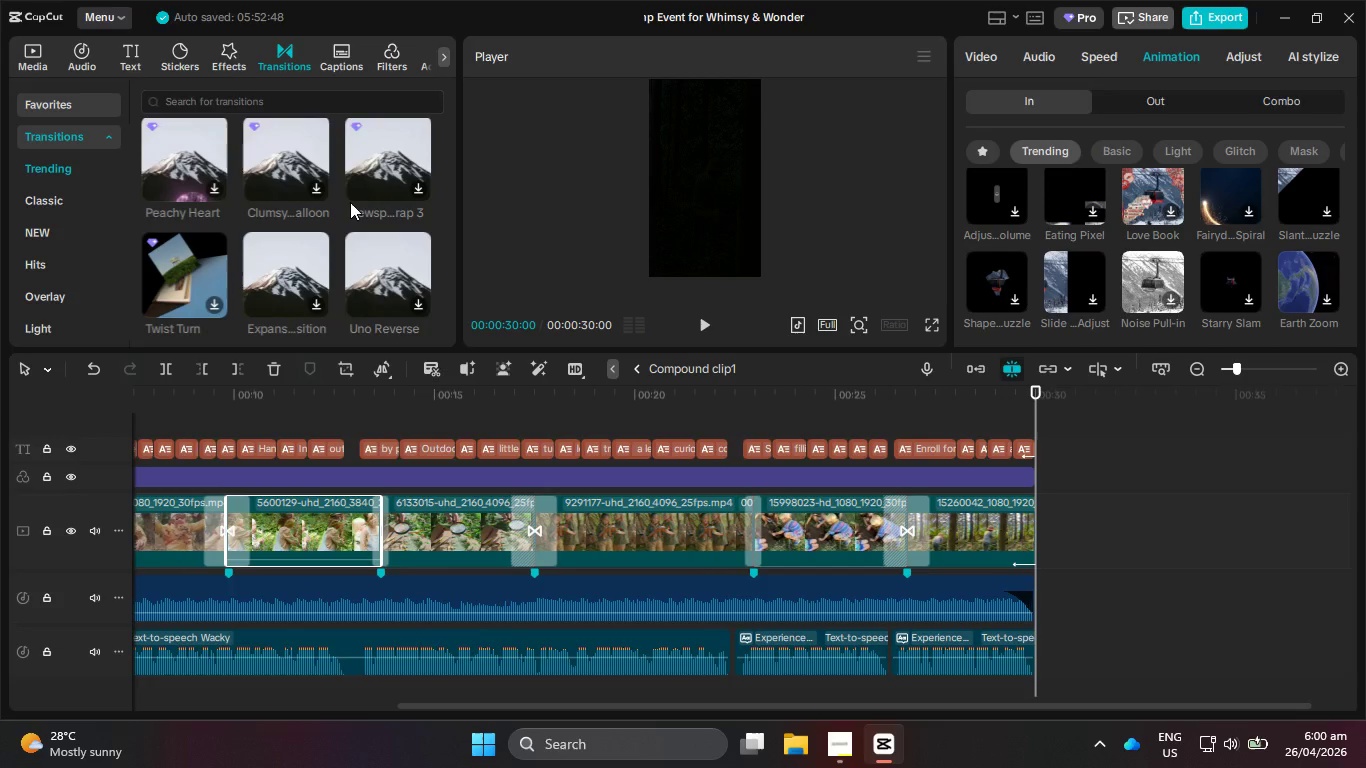 
scroll: coordinate [348, 204], scroll_direction: down, amount: 4.0
 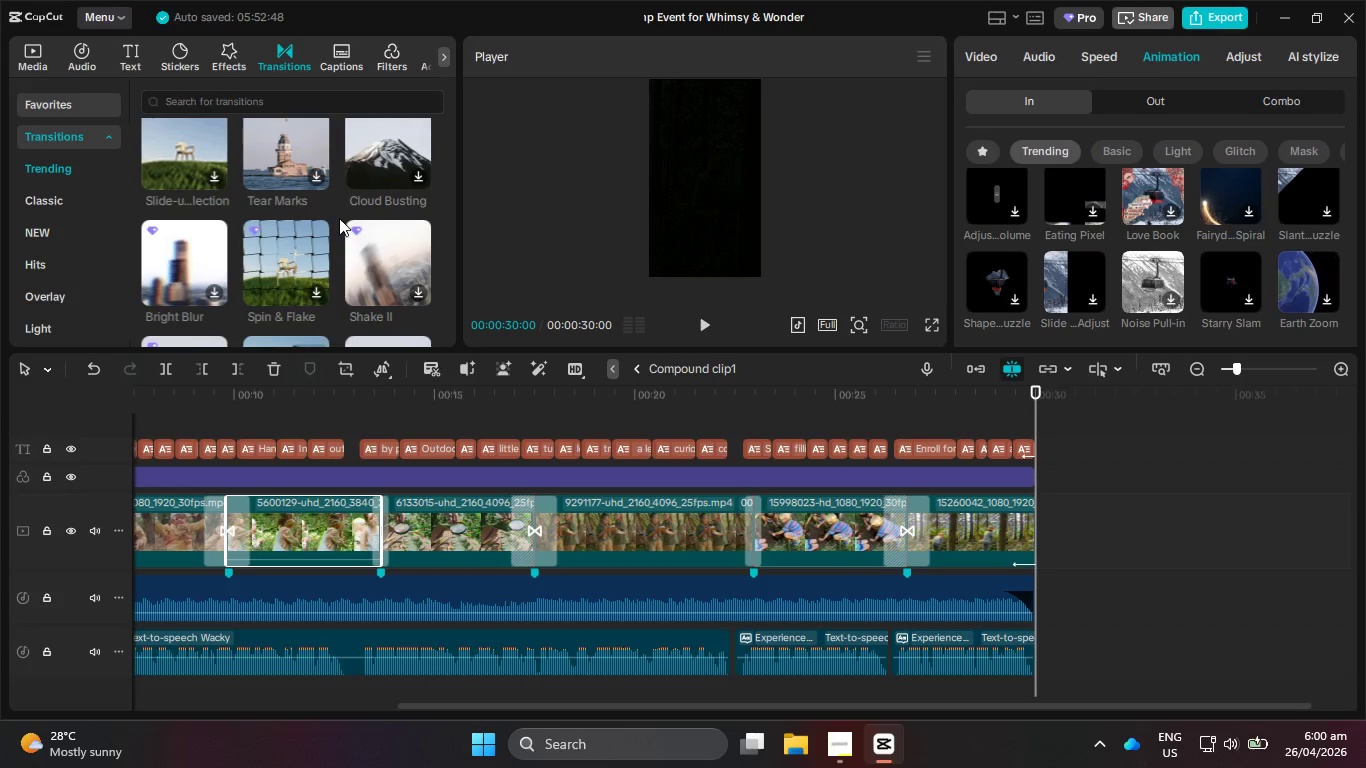 
wait(14.4)
 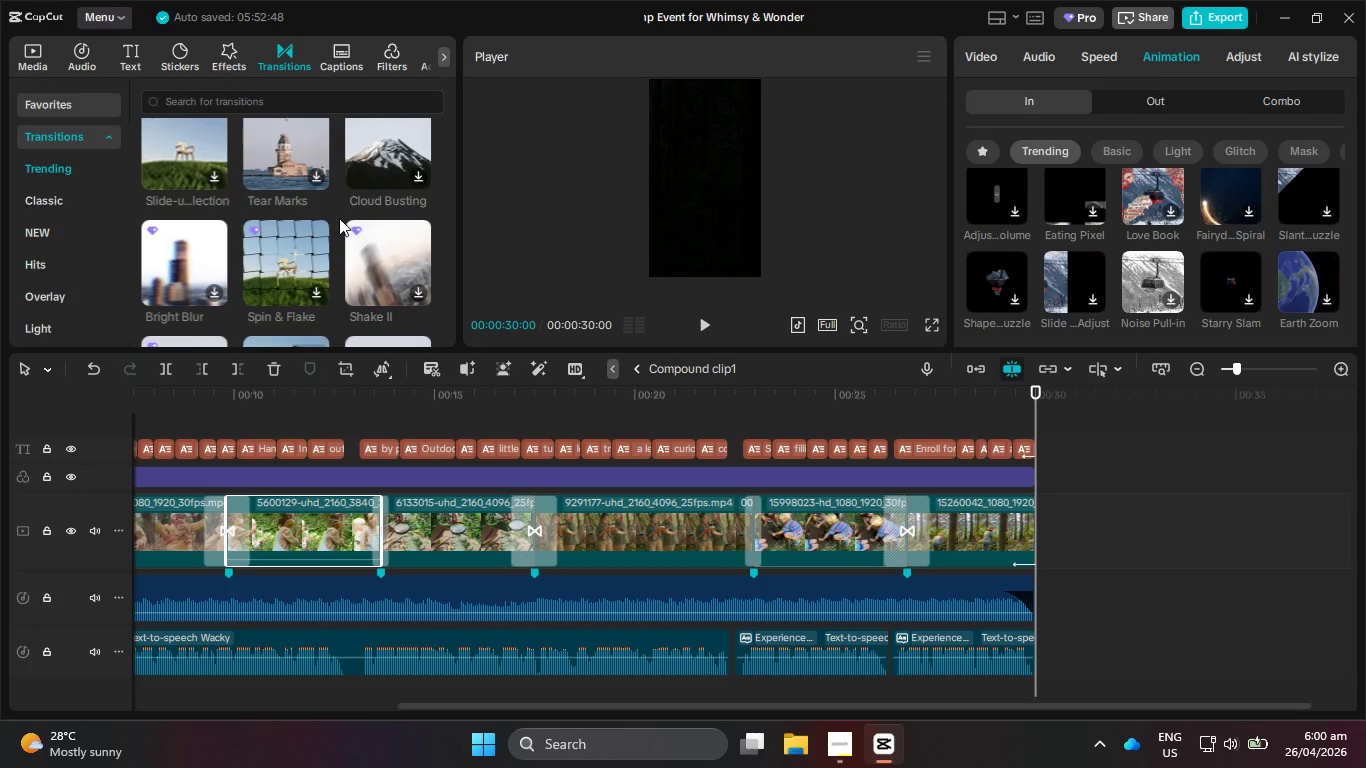 
scroll: coordinate [315, 218], scroll_direction: down, amount: 6.0
 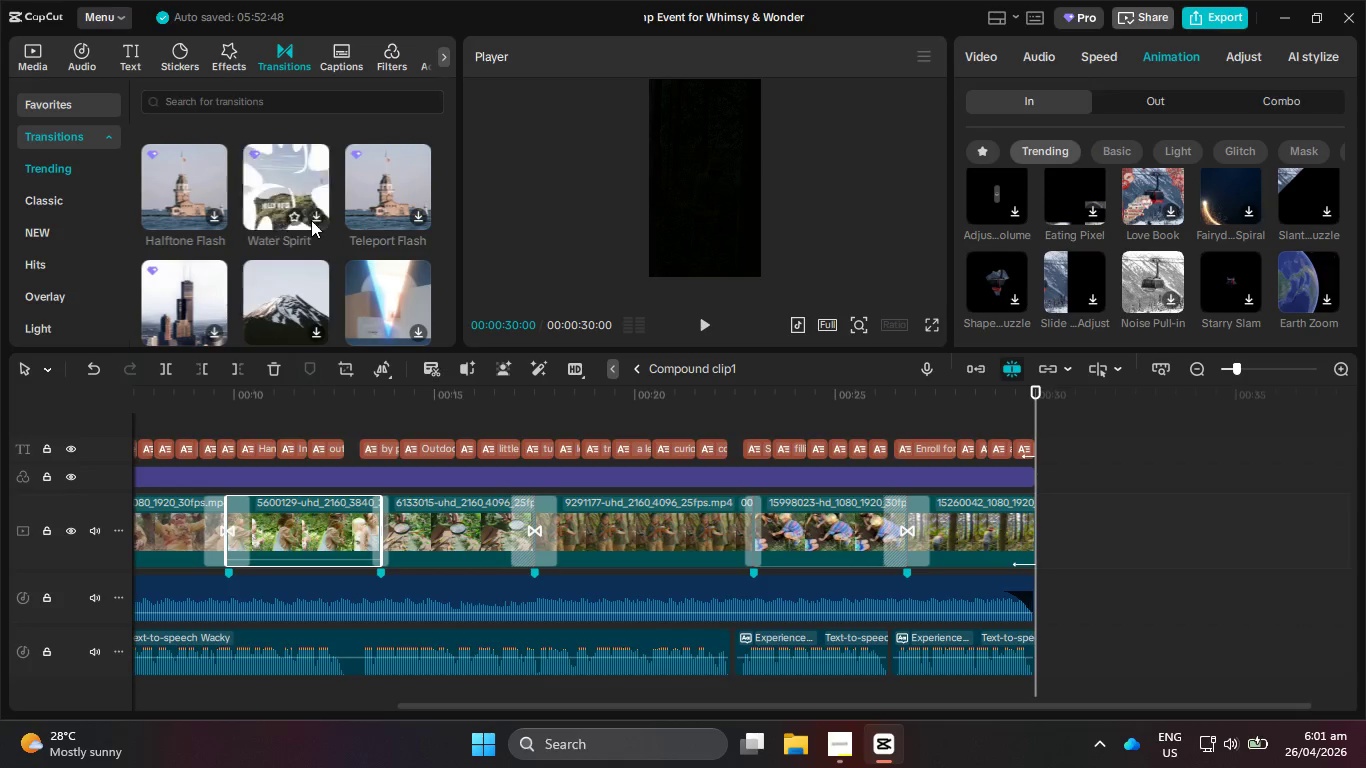 
scroll: coordinate [260, 287], scroll_direction: down, amount: 6.0
 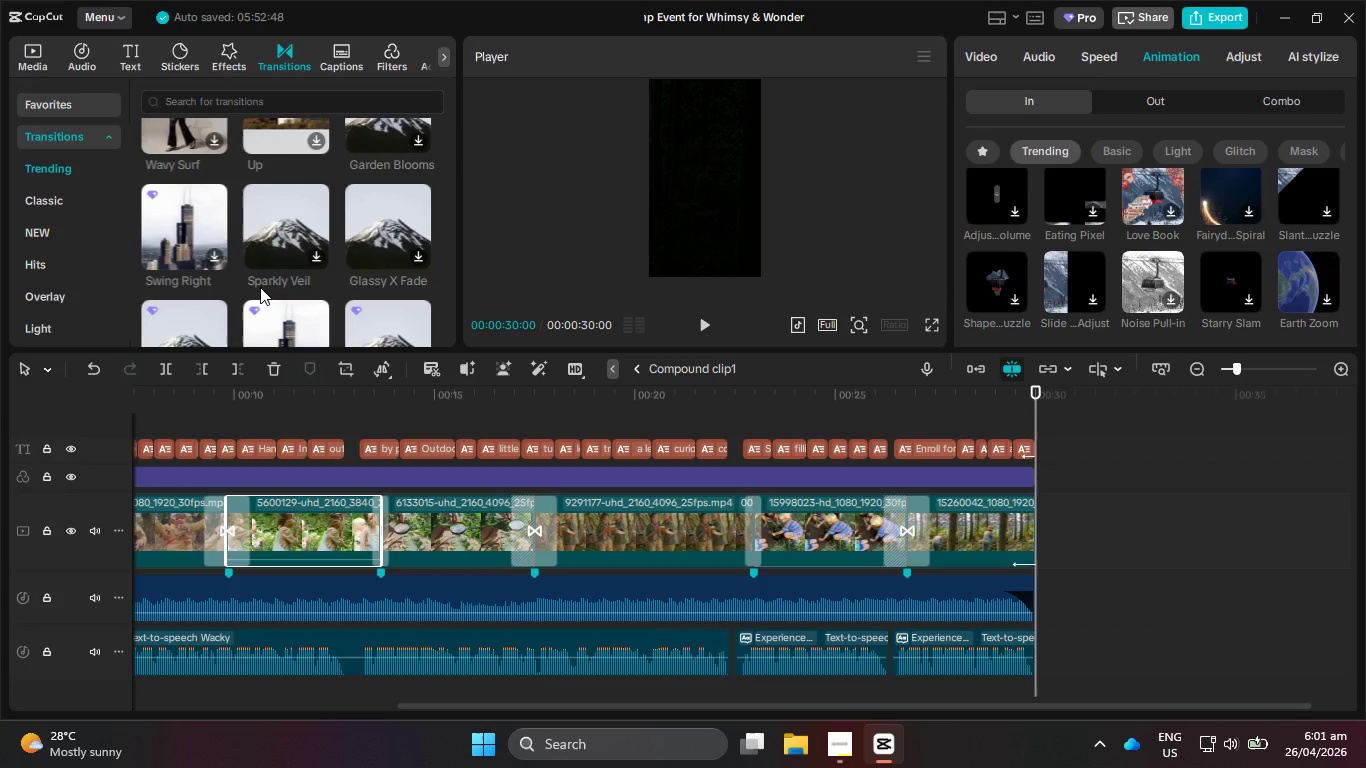 
scroll: coordinate [260, 287], scroll_direction: down, amount: 5.0
 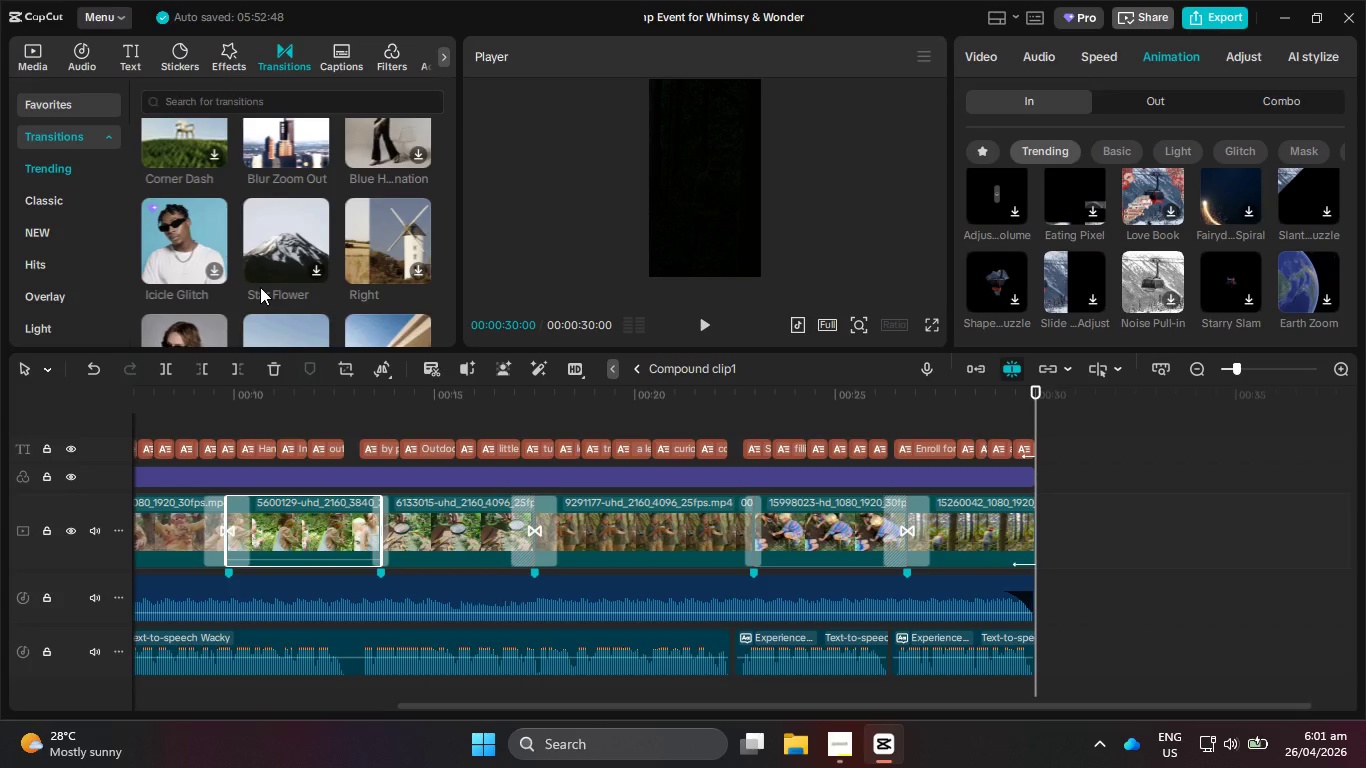 
wait(6.54)
 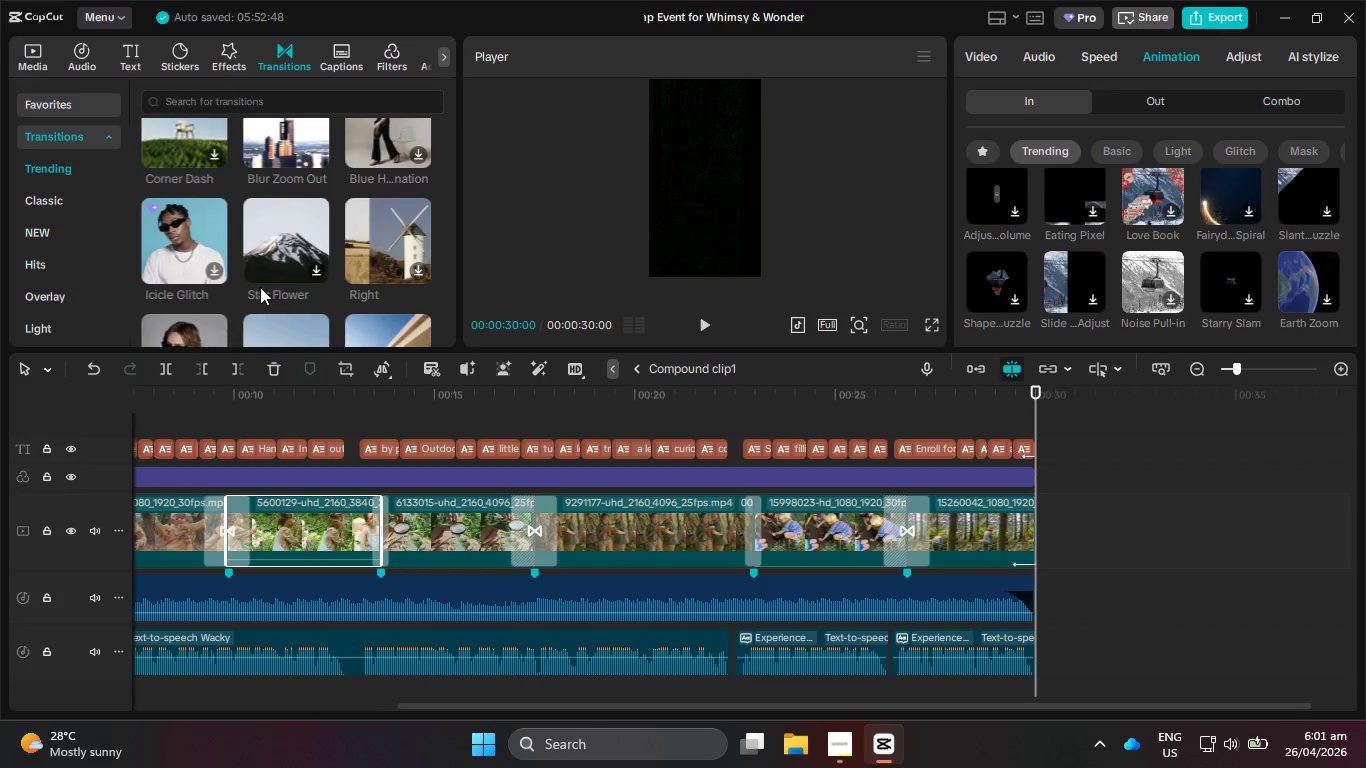 
scroll: coordinate [260, 287], scroll_direction: down, amount: 1.0
 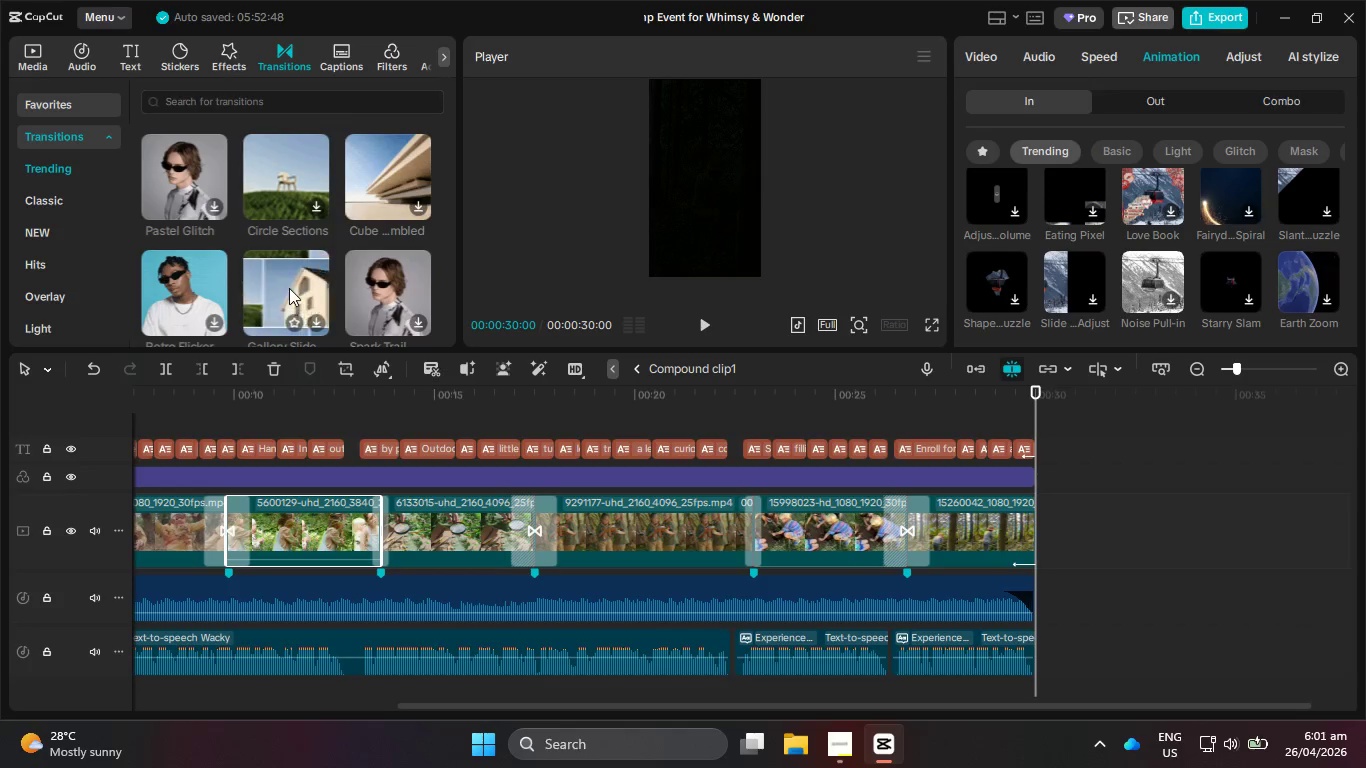 
wait(14.52)
 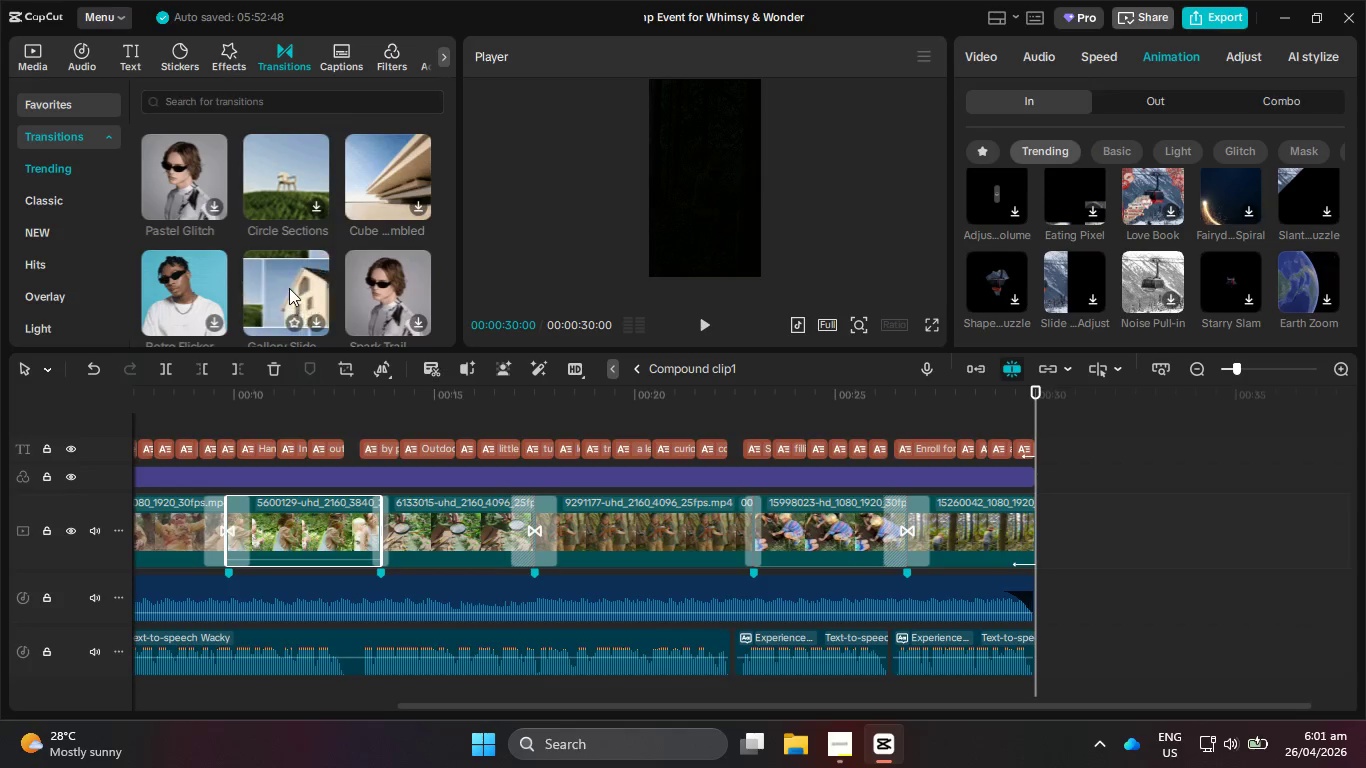 
scroll: coordinate [289, 291], scroll_direction: down, amount: 5.0
 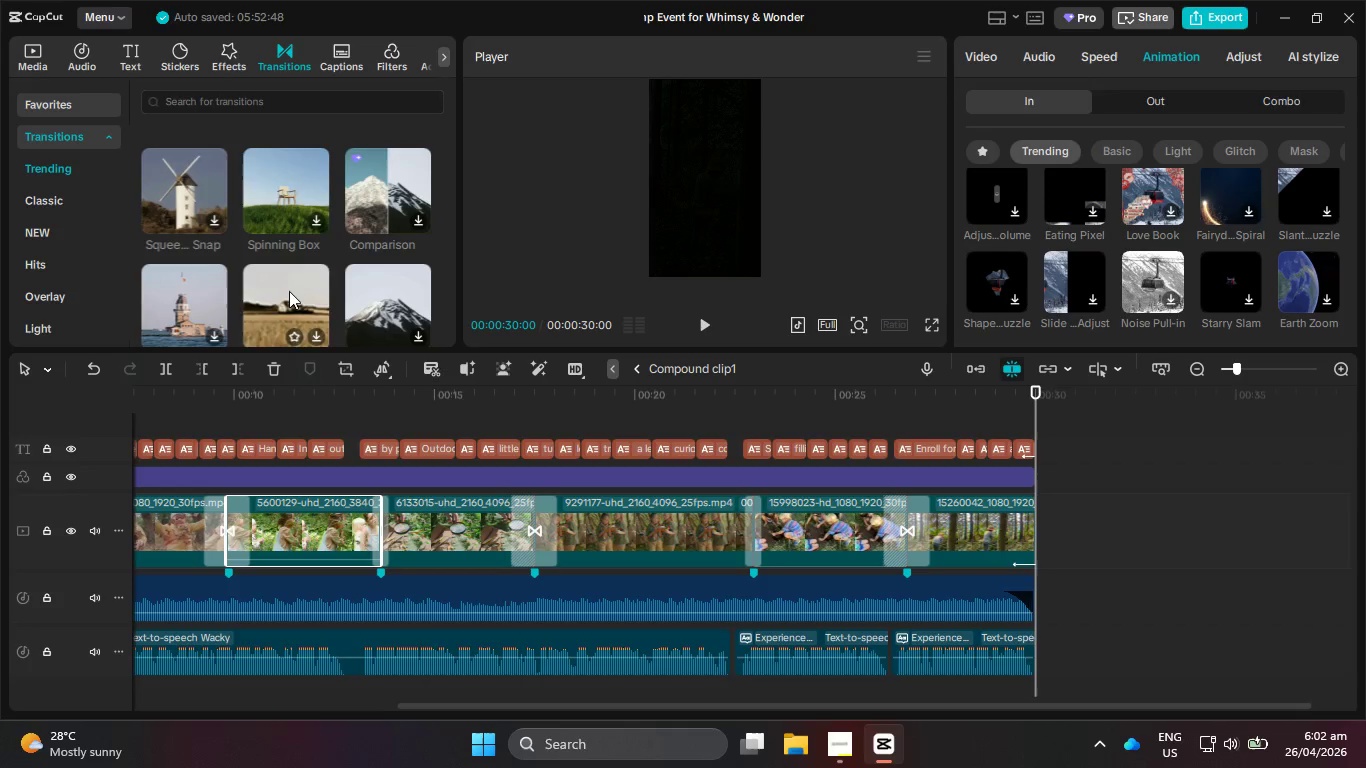 
scroll: coordinate [289, 291], scroll_direction: down, amount: 1.0
 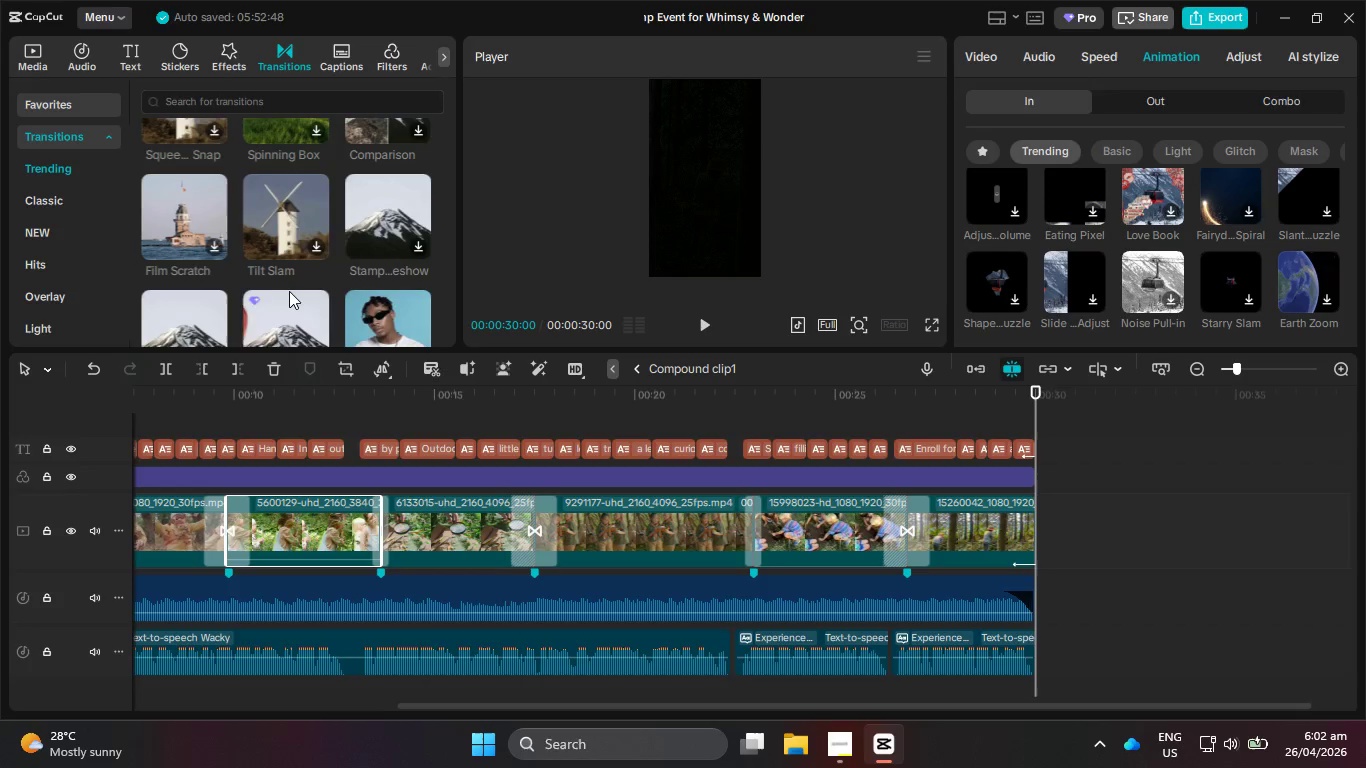 
wait(5.42)
 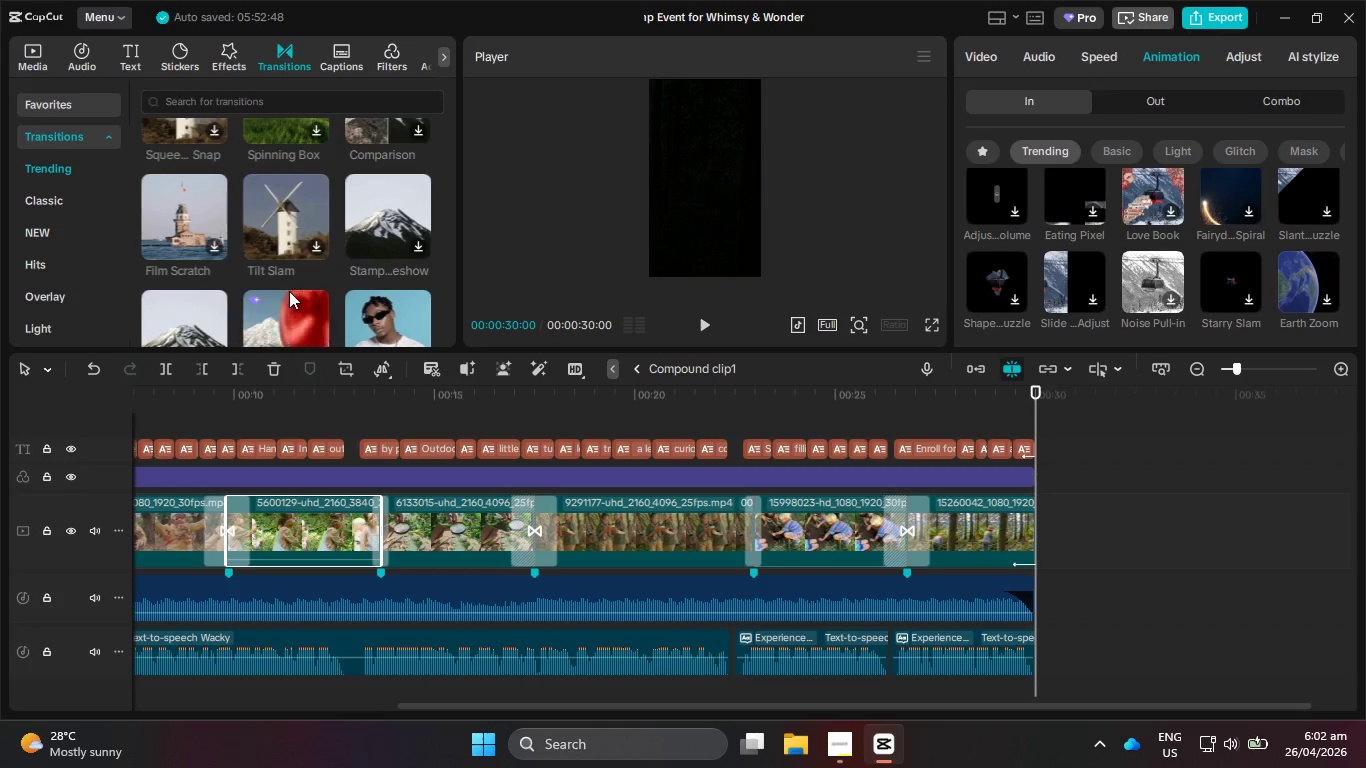 
scroll: coordinate [289, 291], scroll_direction: down, amount: 6.0
 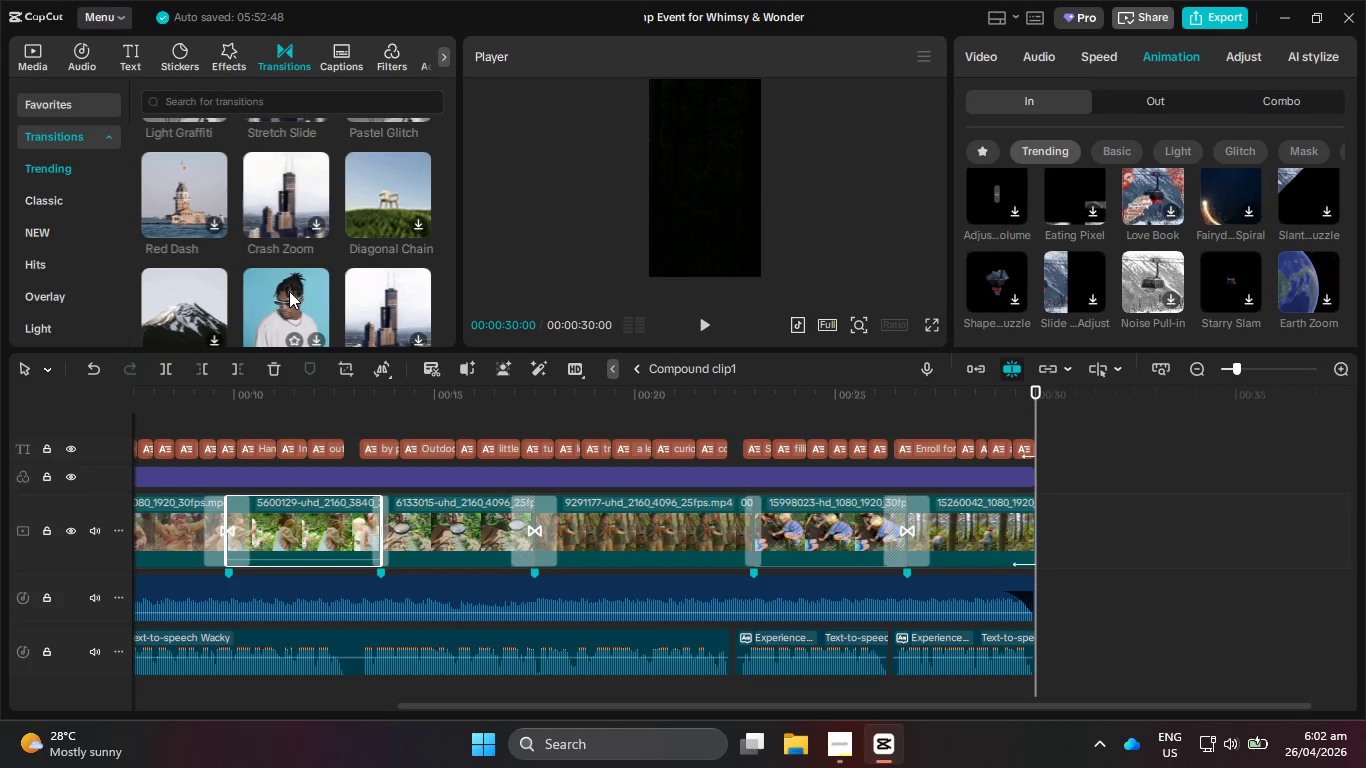 
scroll: coordinate [289, 291], scroll_direction: down, amount: 5.0
 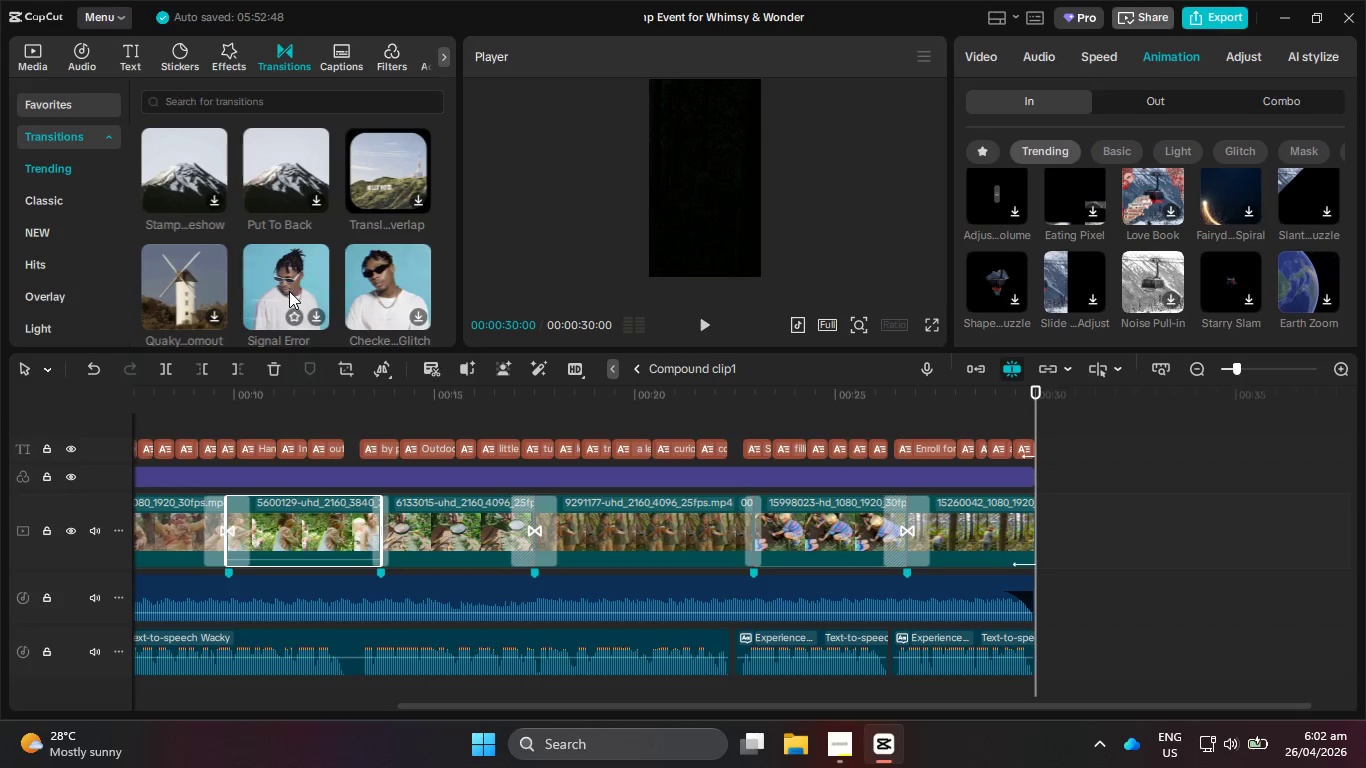 
scroll: coordinate [284, 297], scroll_direction: down, amount: 6.0
 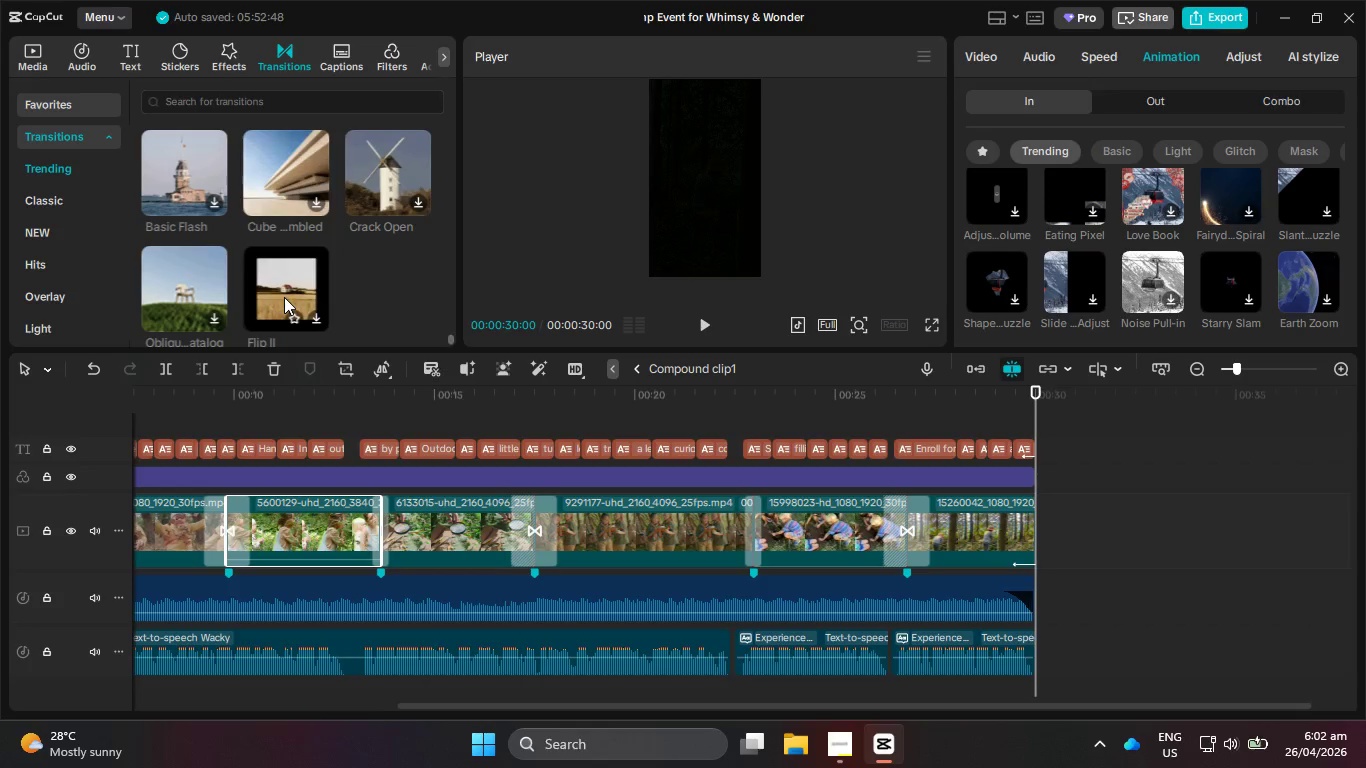 
scroll: coordinate [284, 297], scroll_direction: down, amount: 5.0
 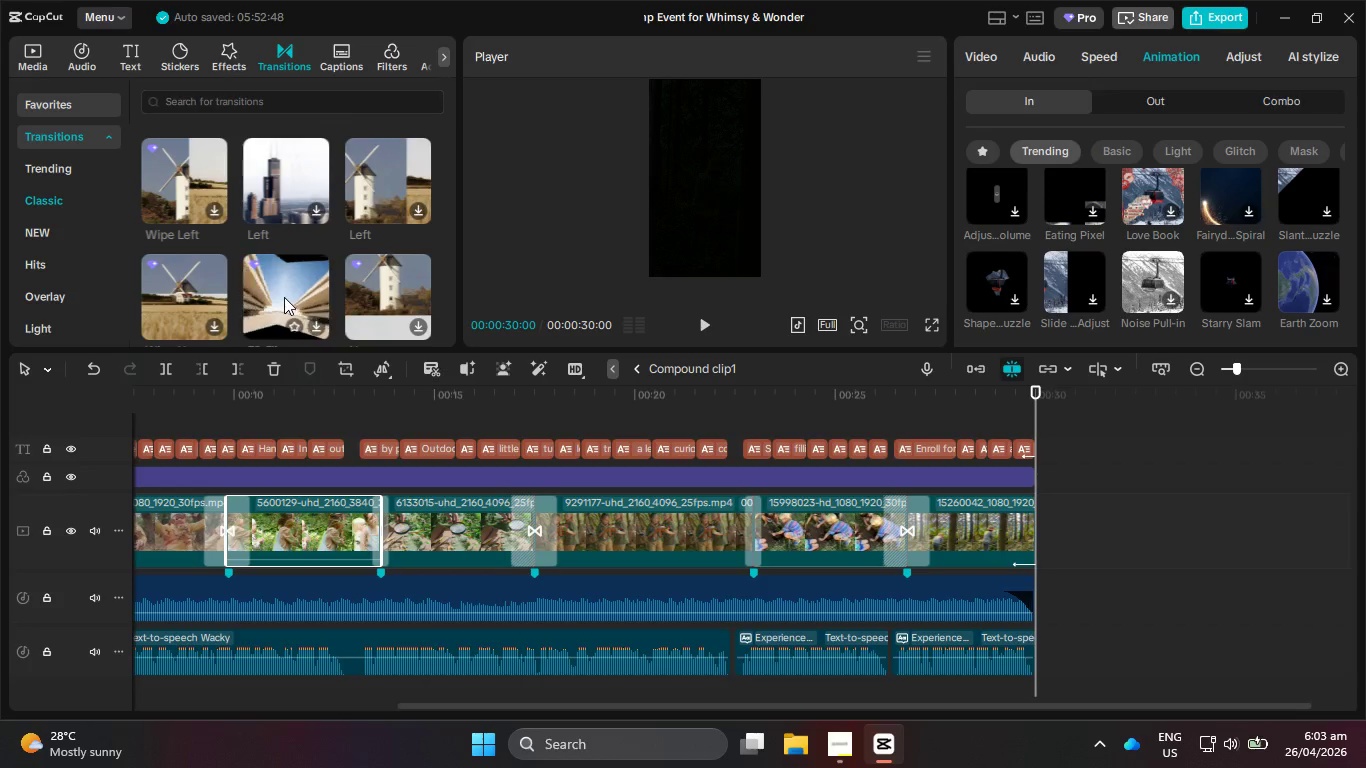 
scroll: coordinate [284, 297], scroll_direction: down, amount: 6.0
 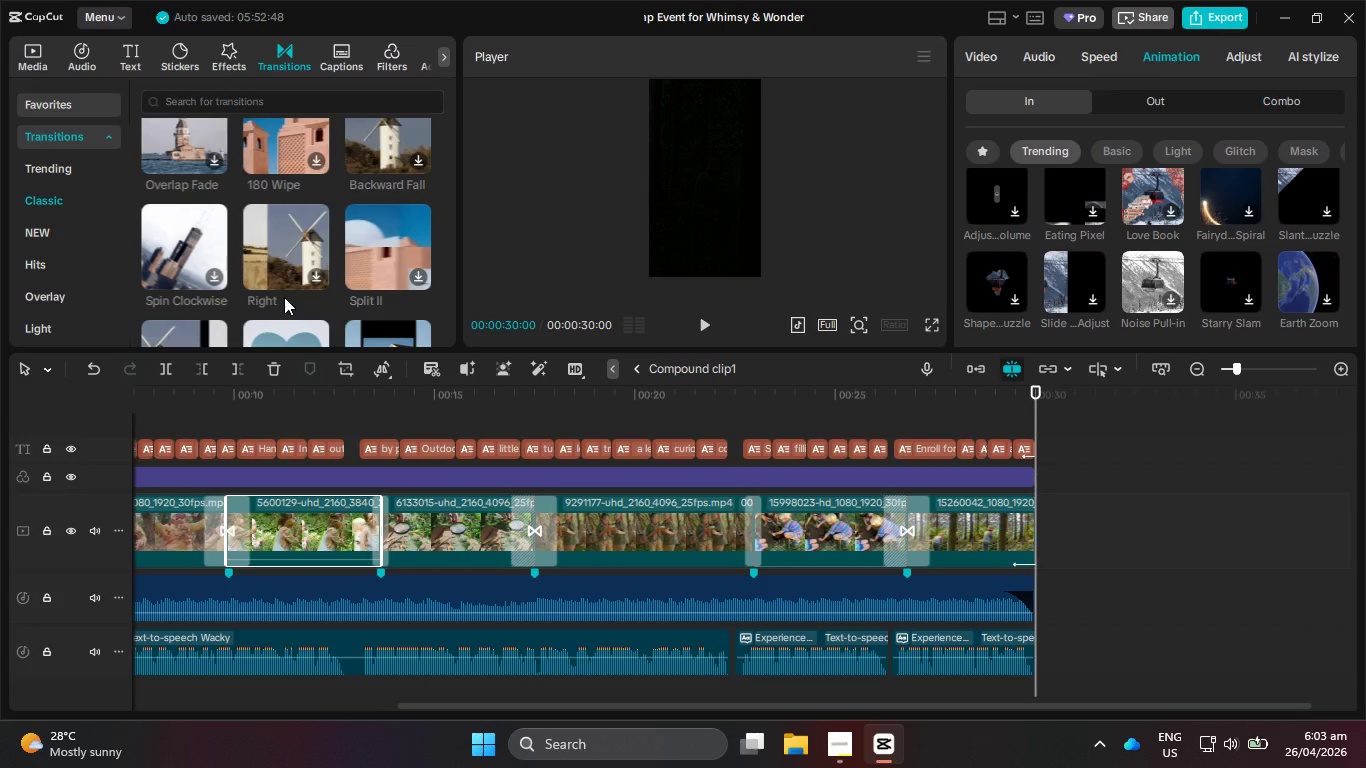 
scroll: coordinate [284, 298], scroll_direction: down, amount: 6.0